 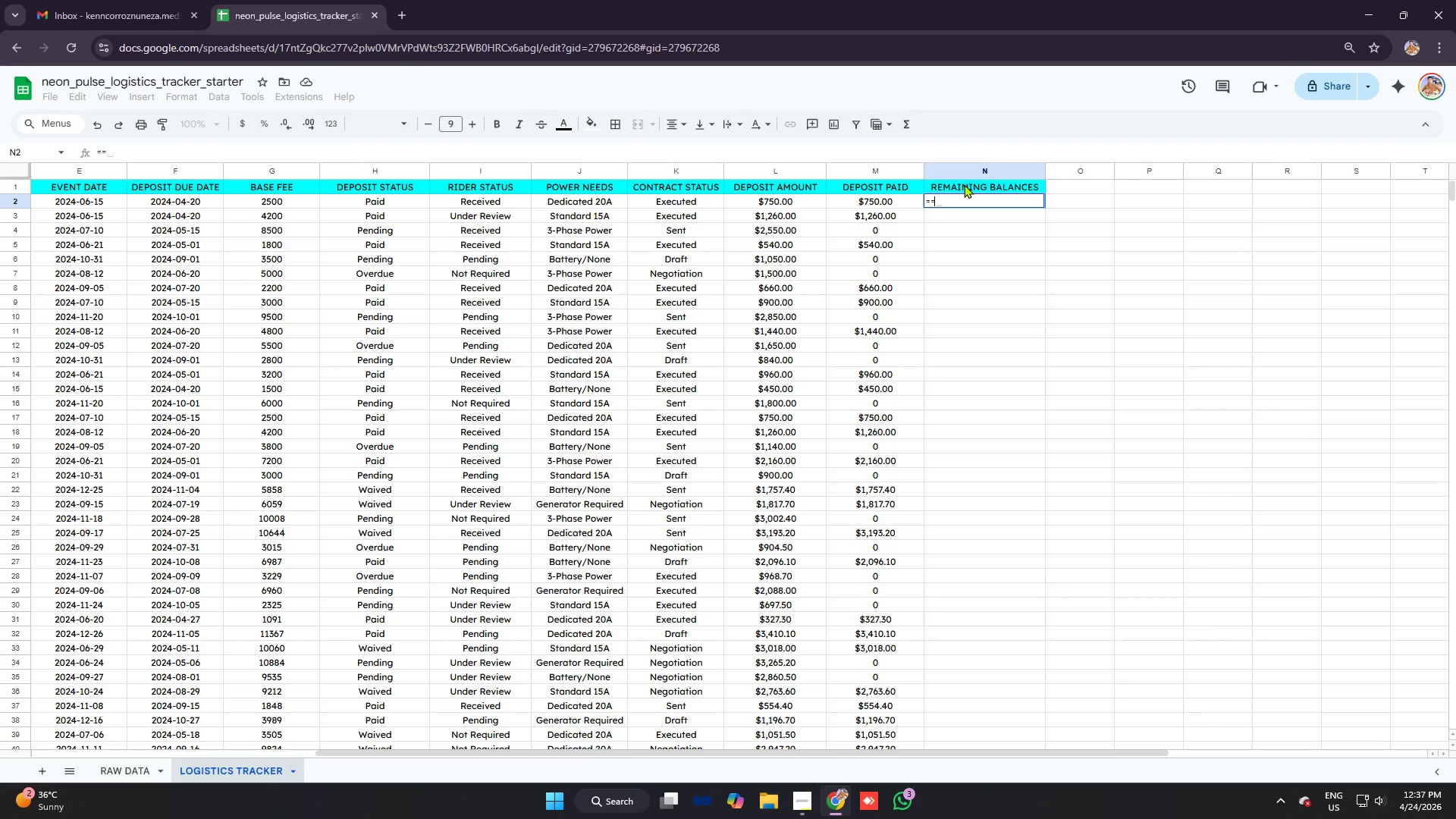 
key(Backspace)
 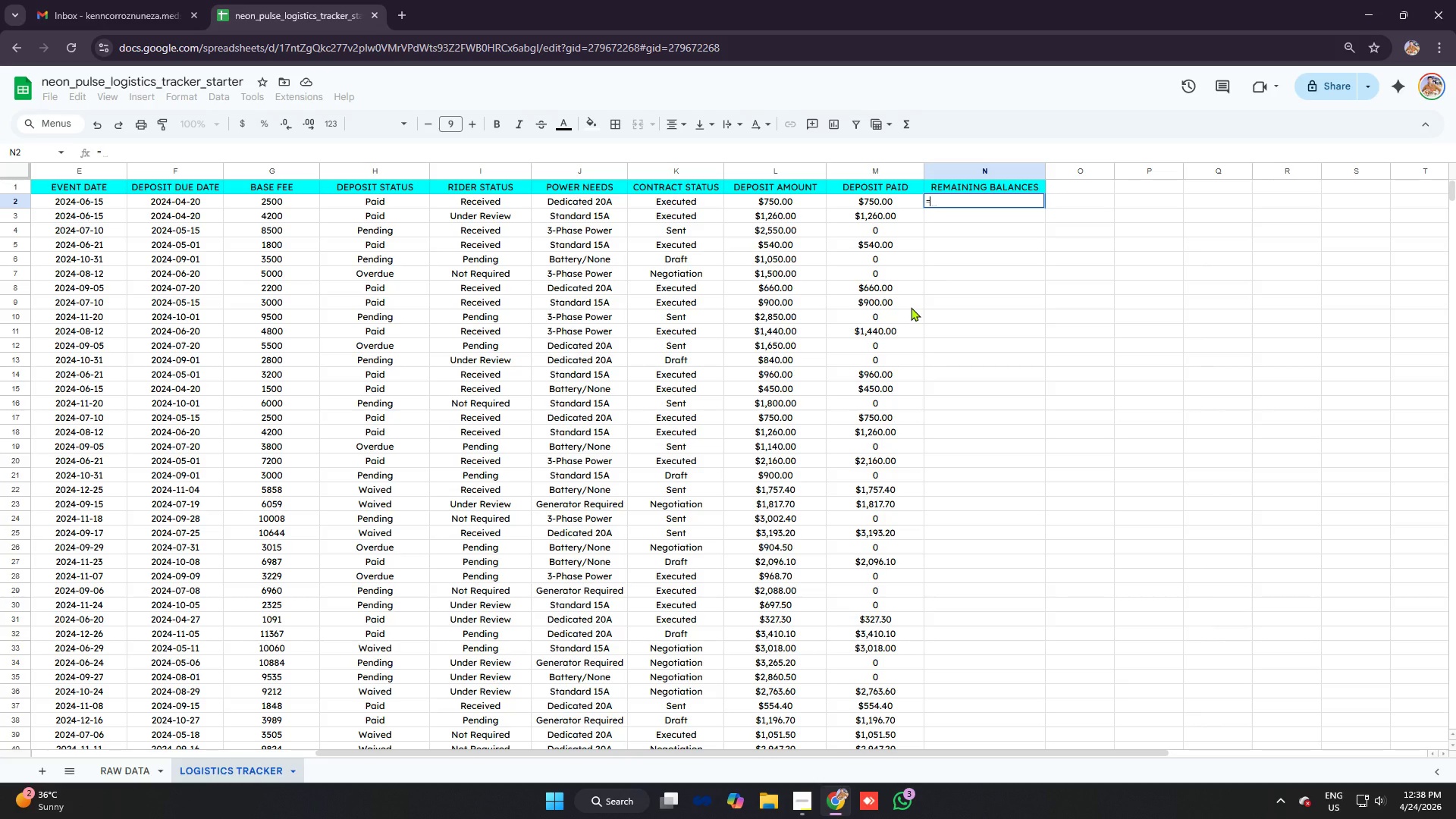 
wait(58.42)
 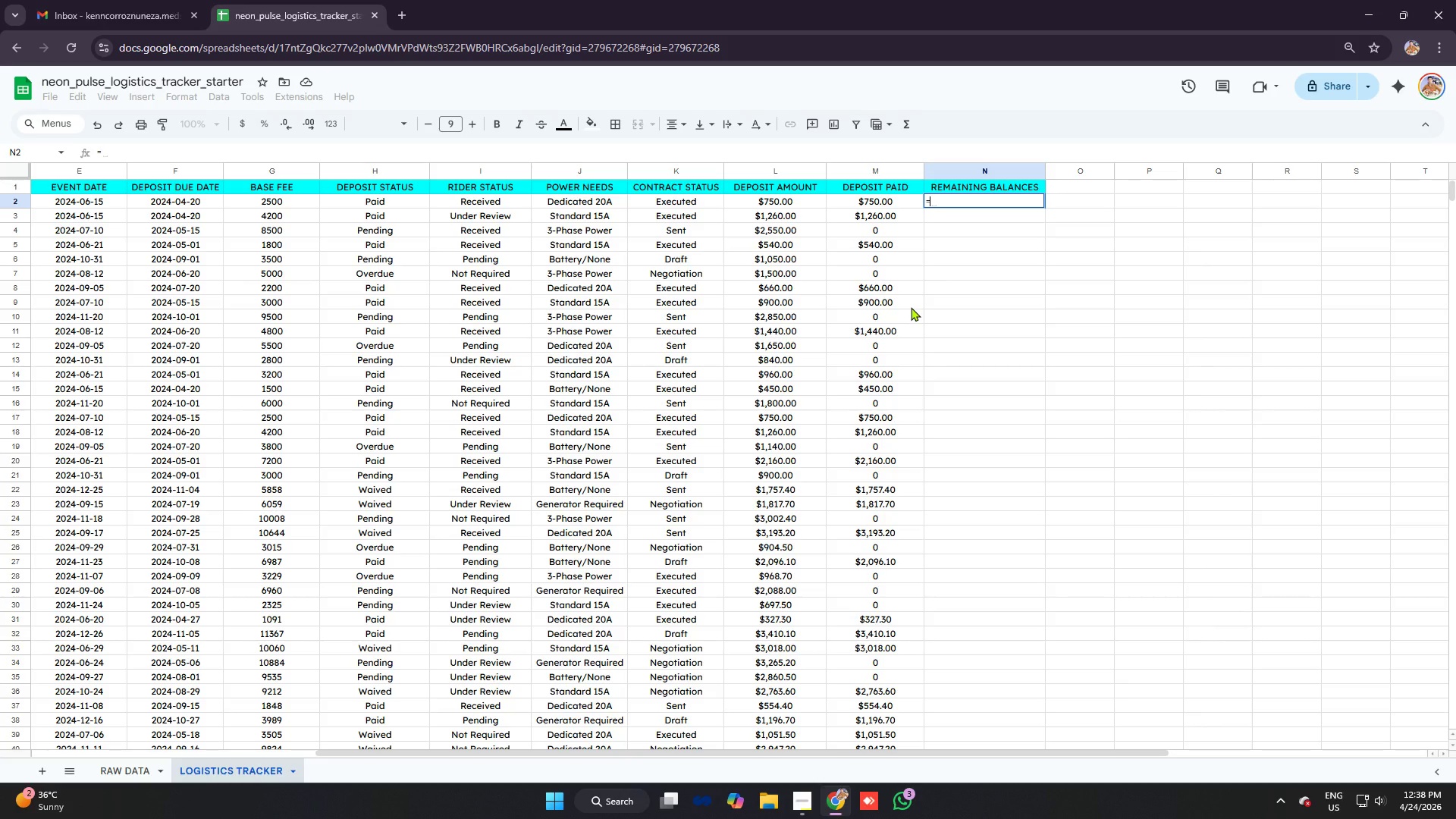 
left_click([273, 193])
 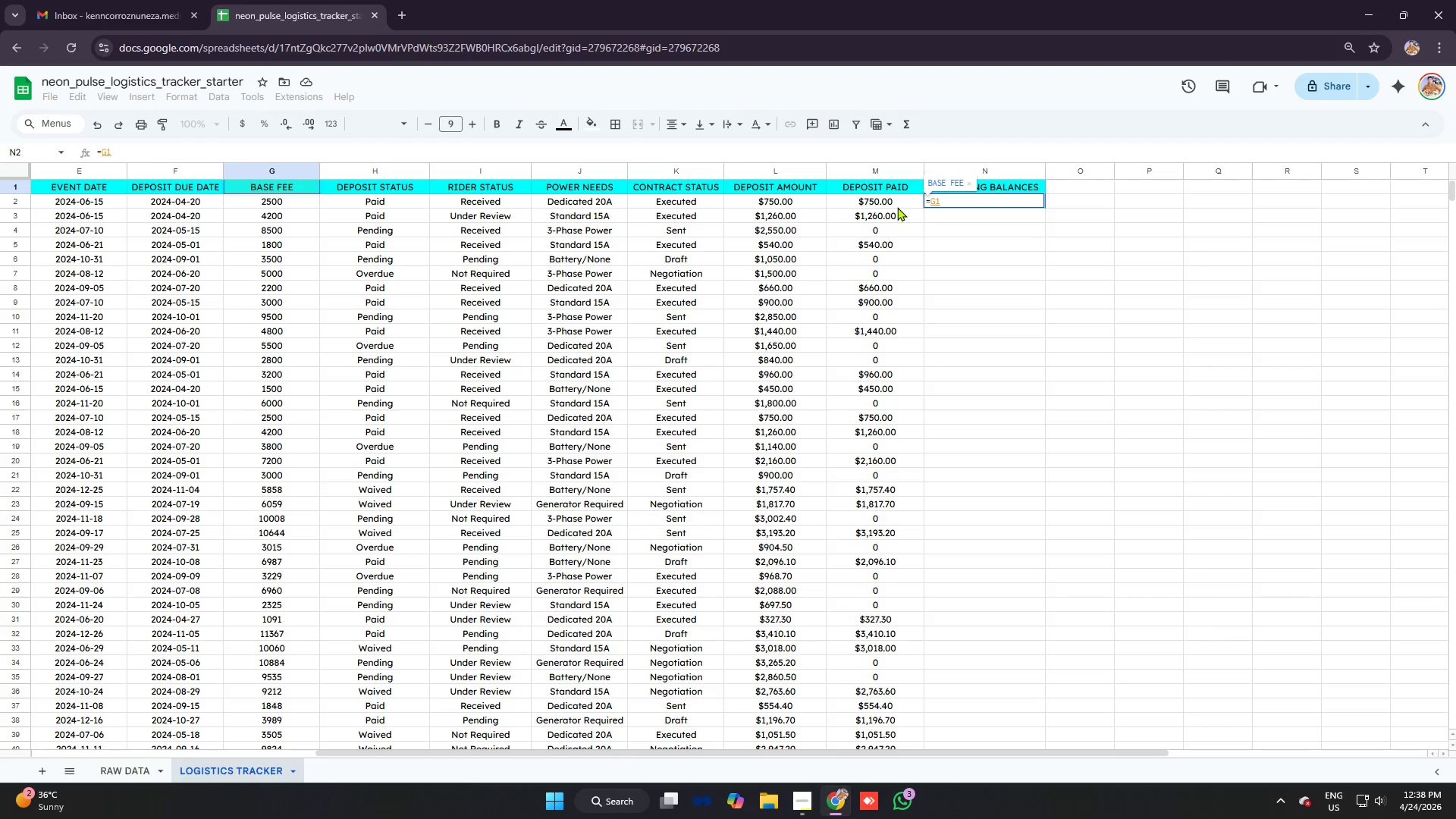 
left_click([885, 199])
 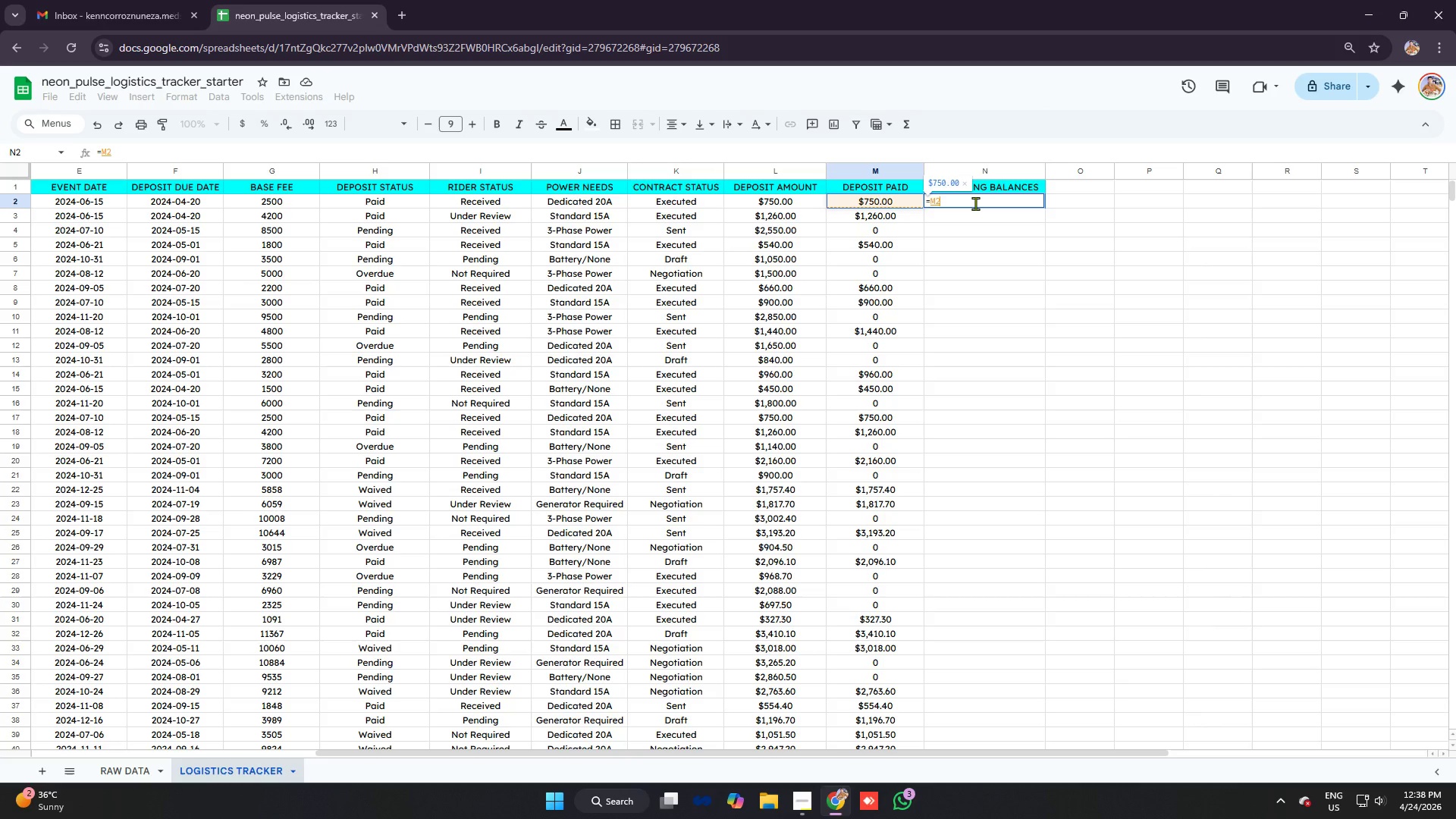 
left_click([975, 203])
 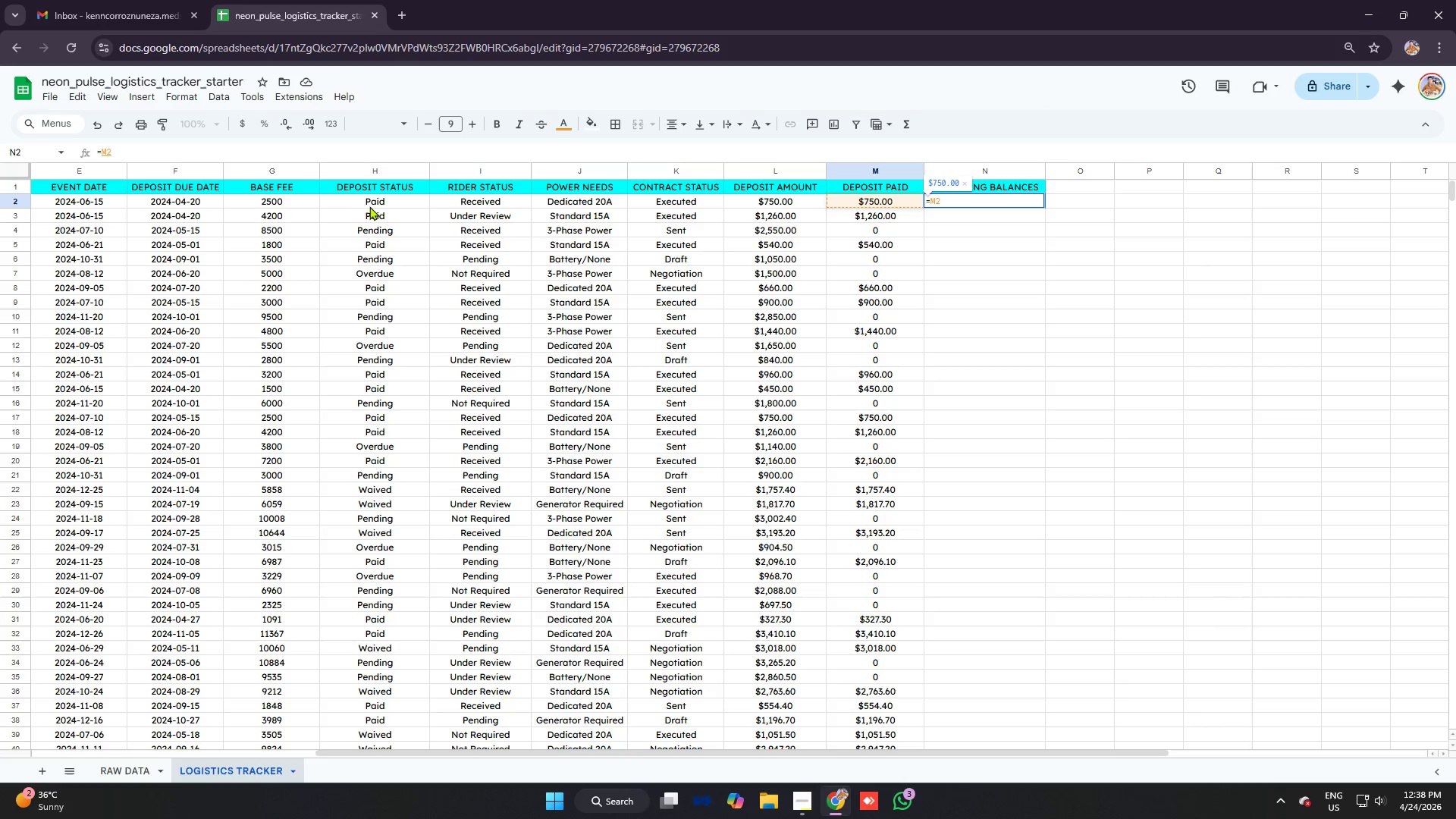 
left_click([300, 206])
 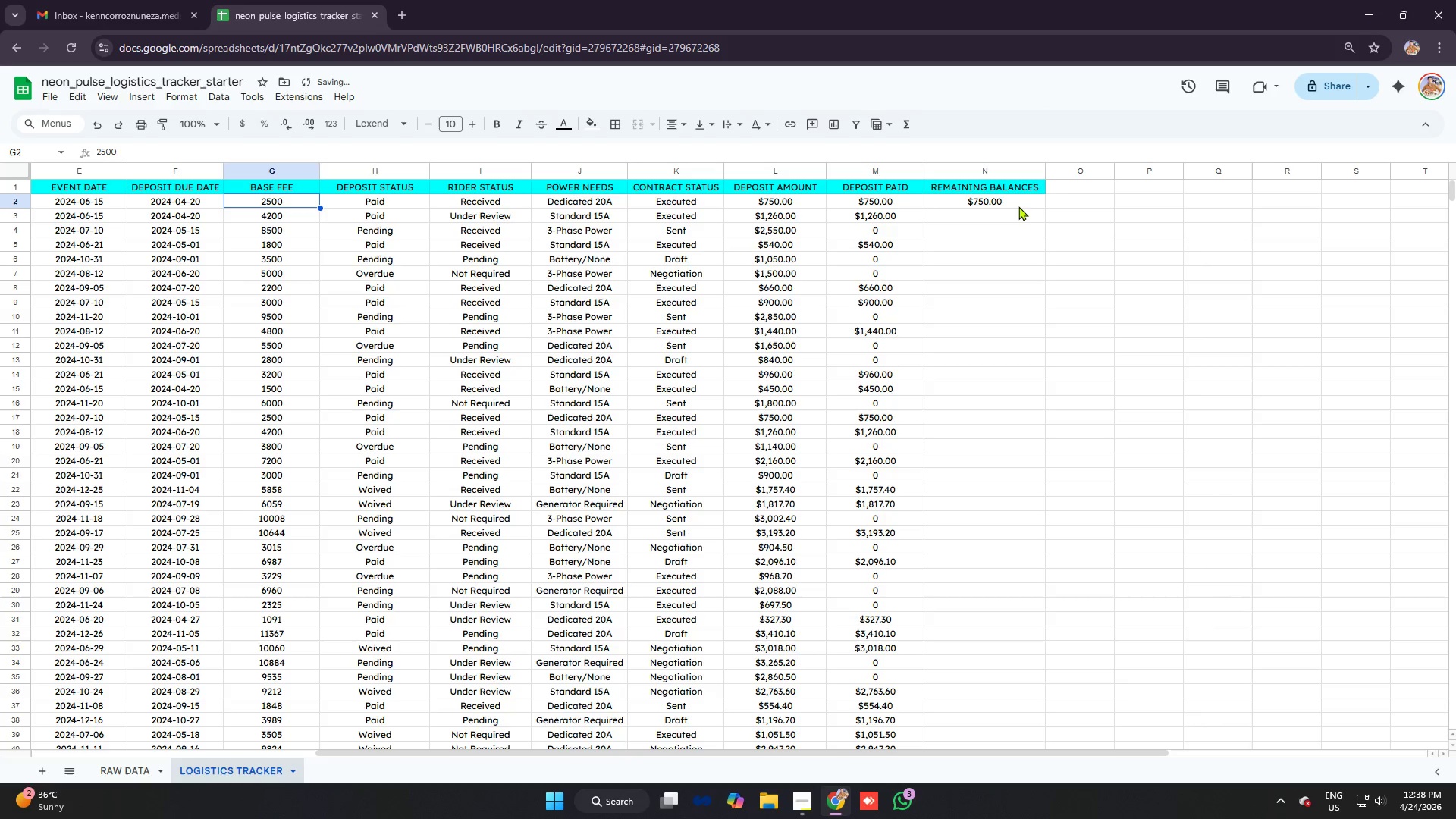 
left_click([1011, 202])
 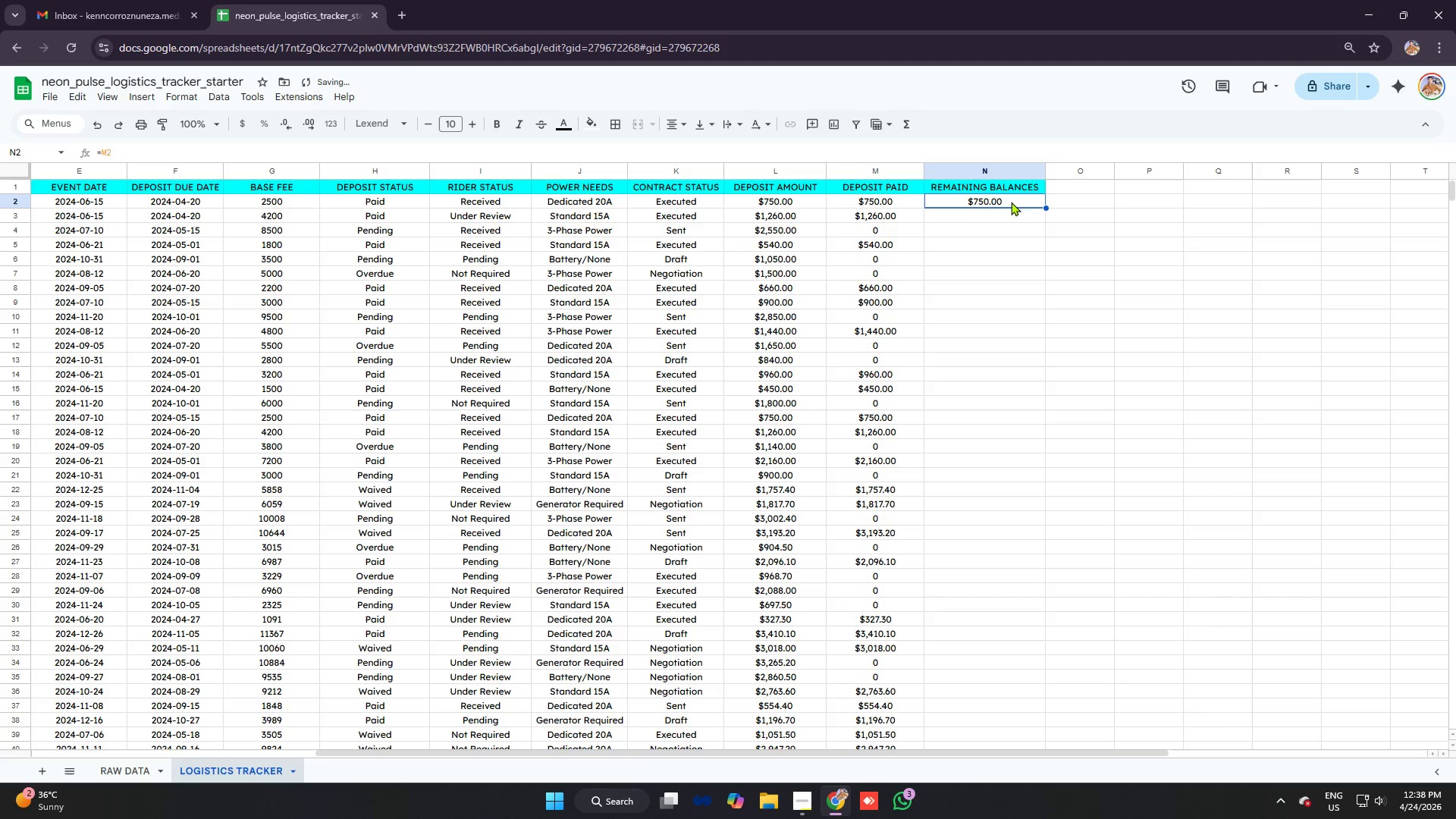 
key(Backspace)
 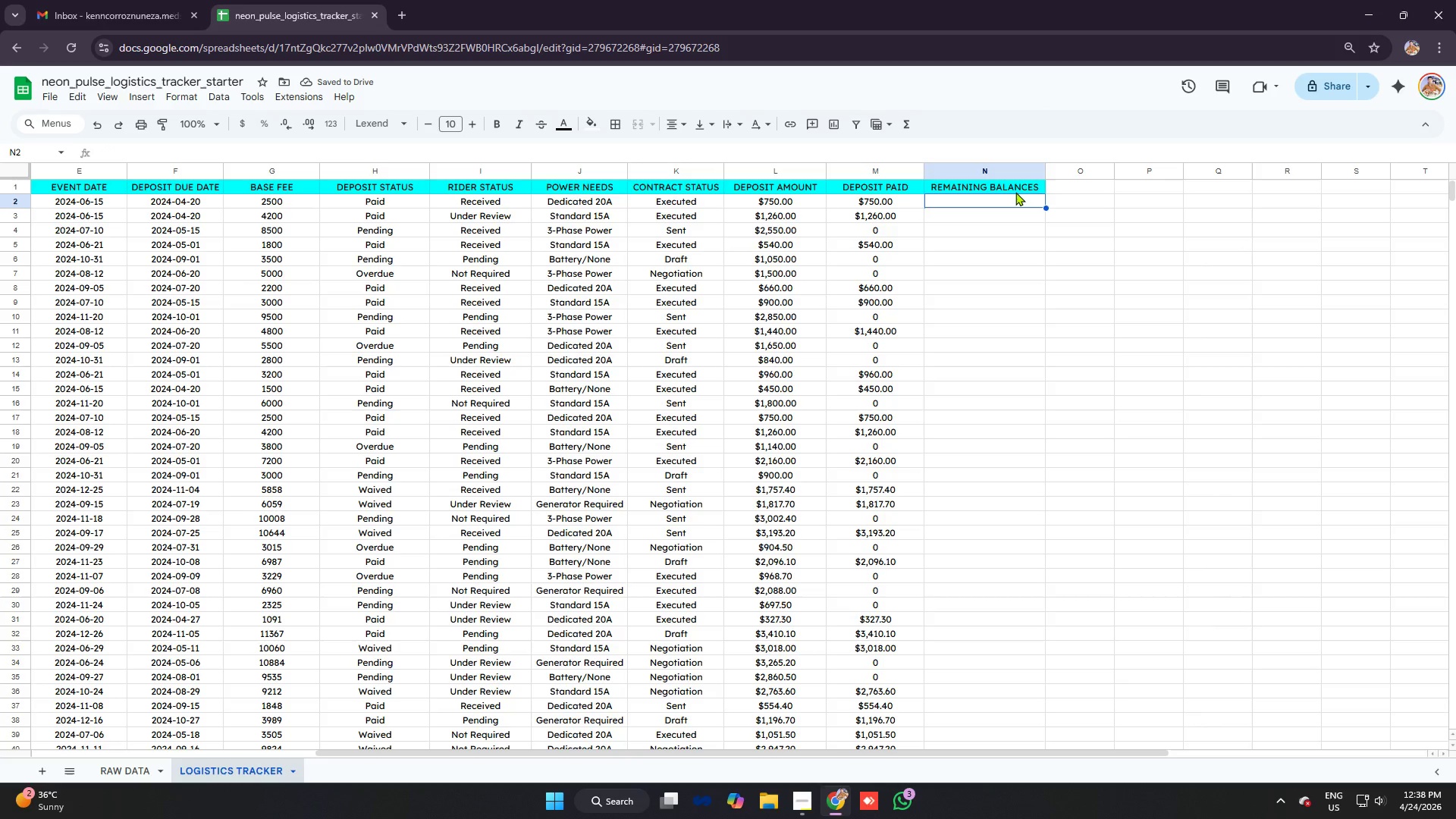 
type(=G2*M2)
 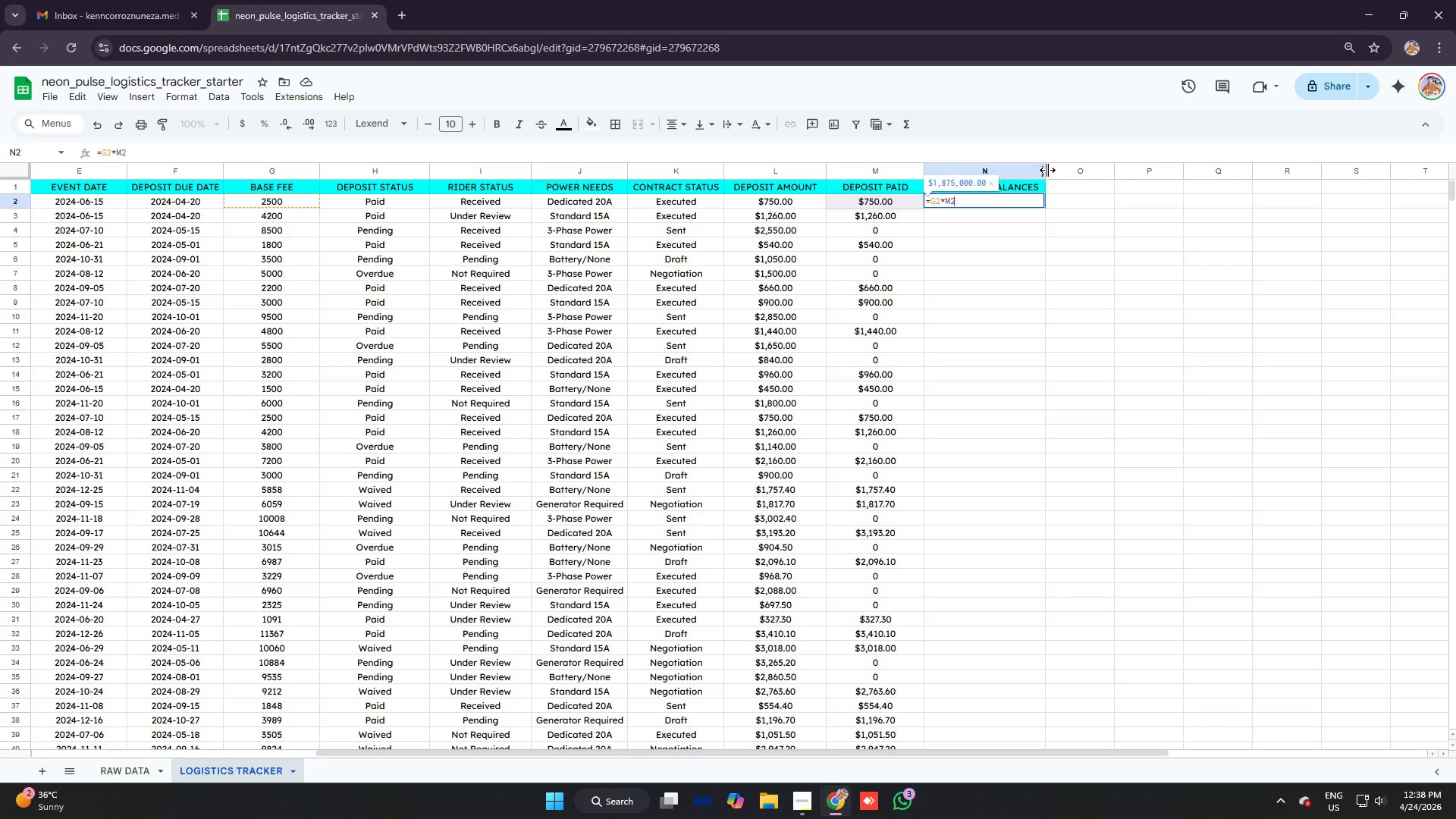 
key(Enter)
 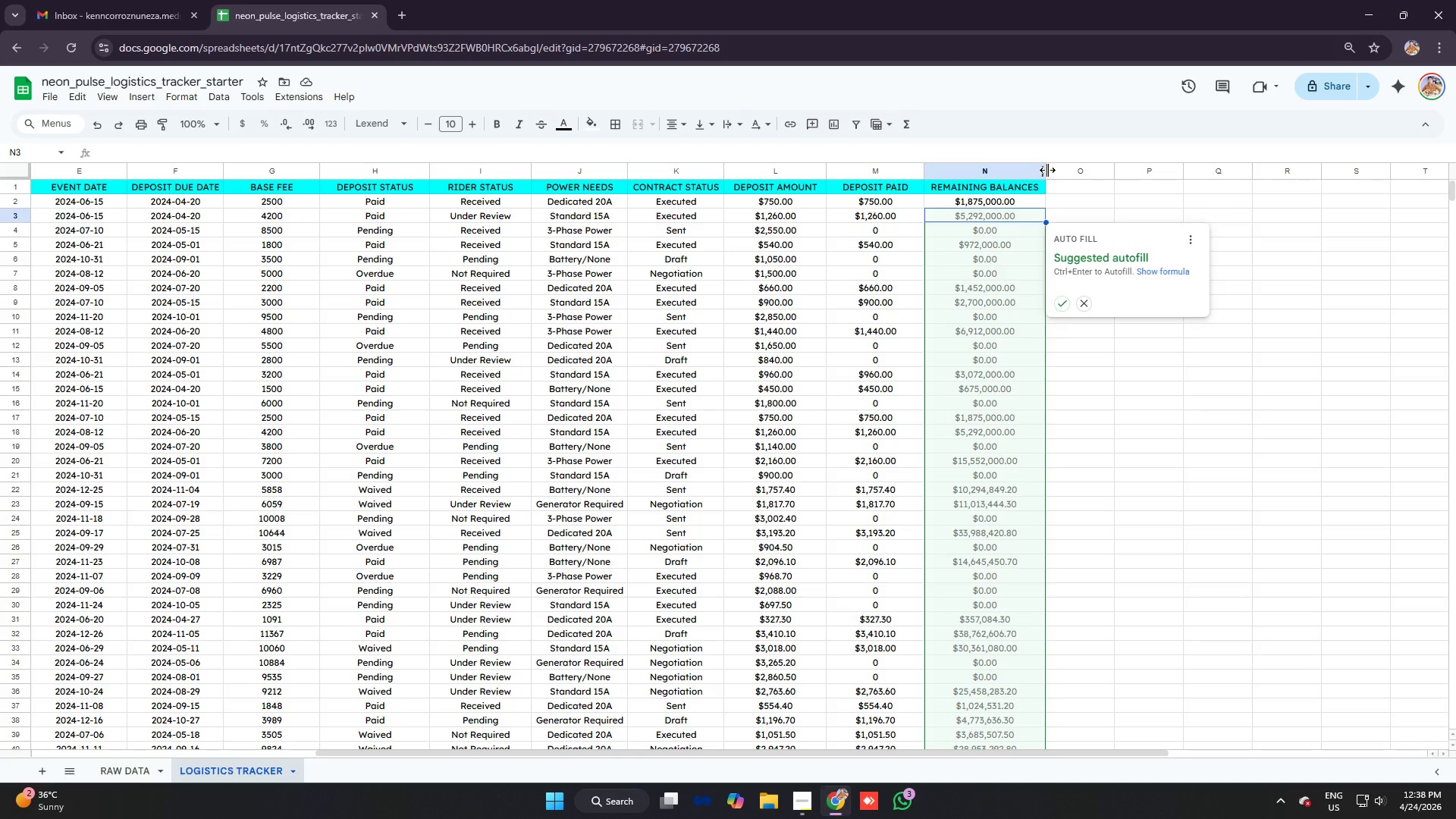 
wait(12.78)
 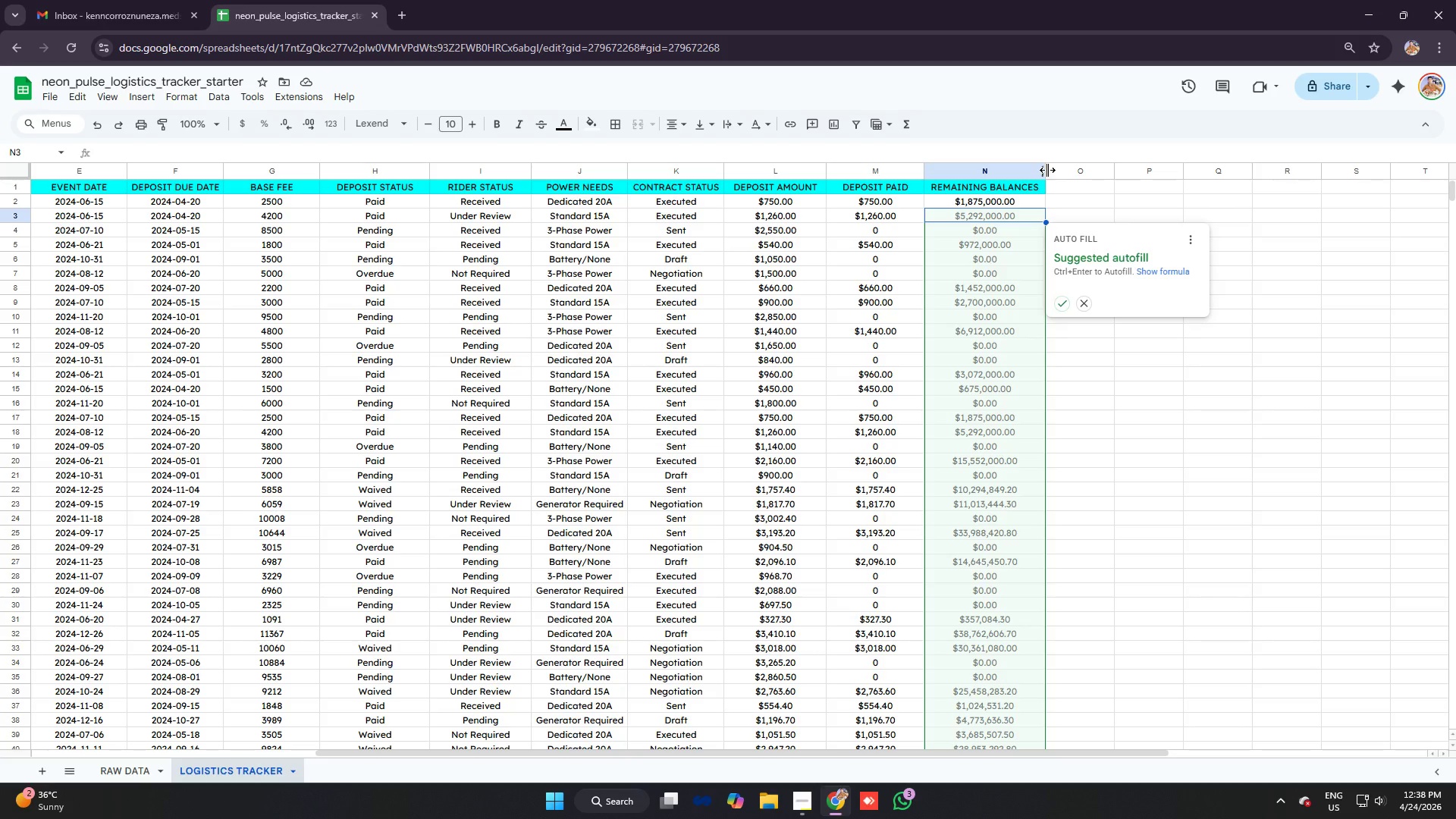 
left_click([1019, 196])
 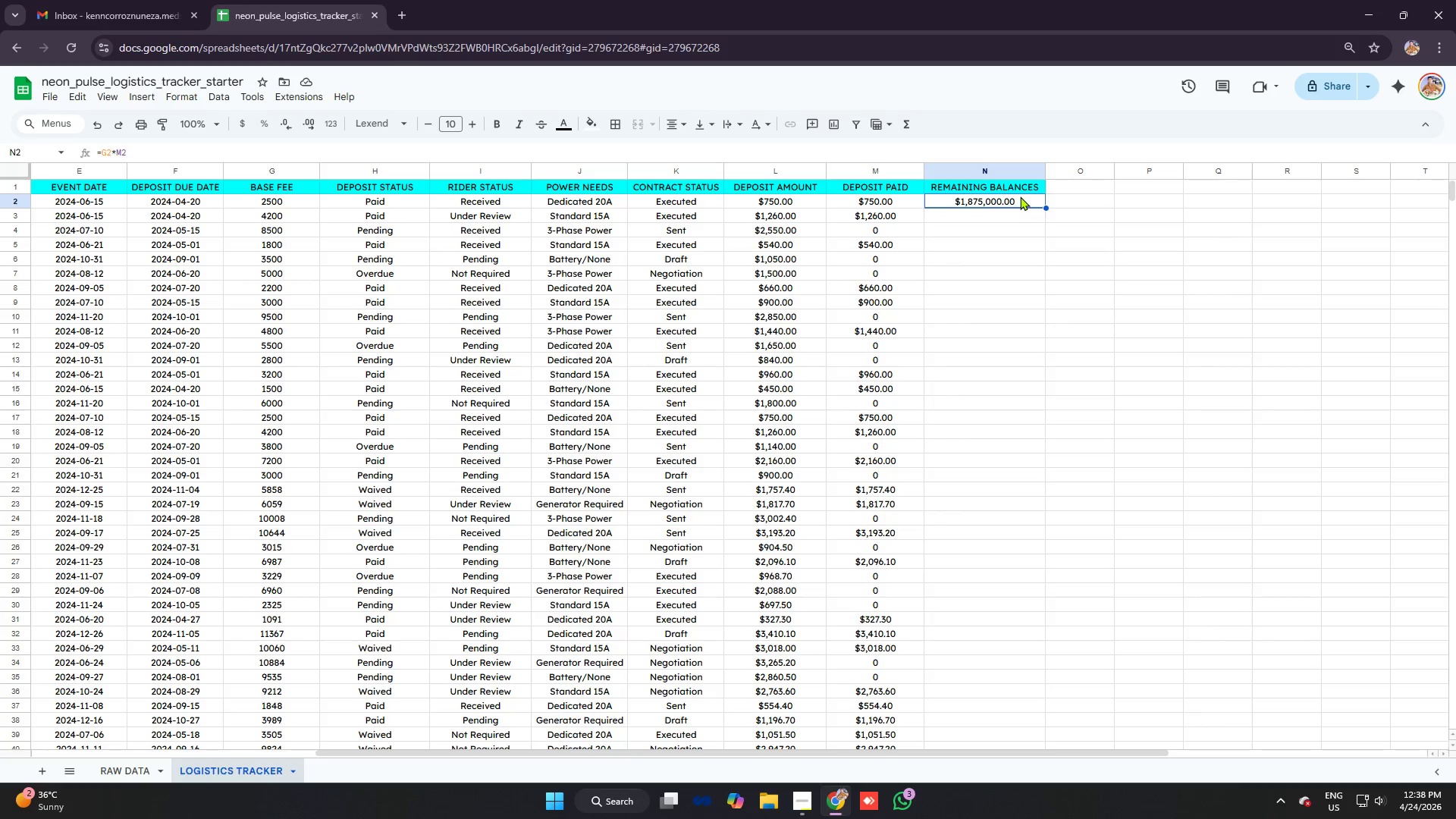 
key(Backspace)
 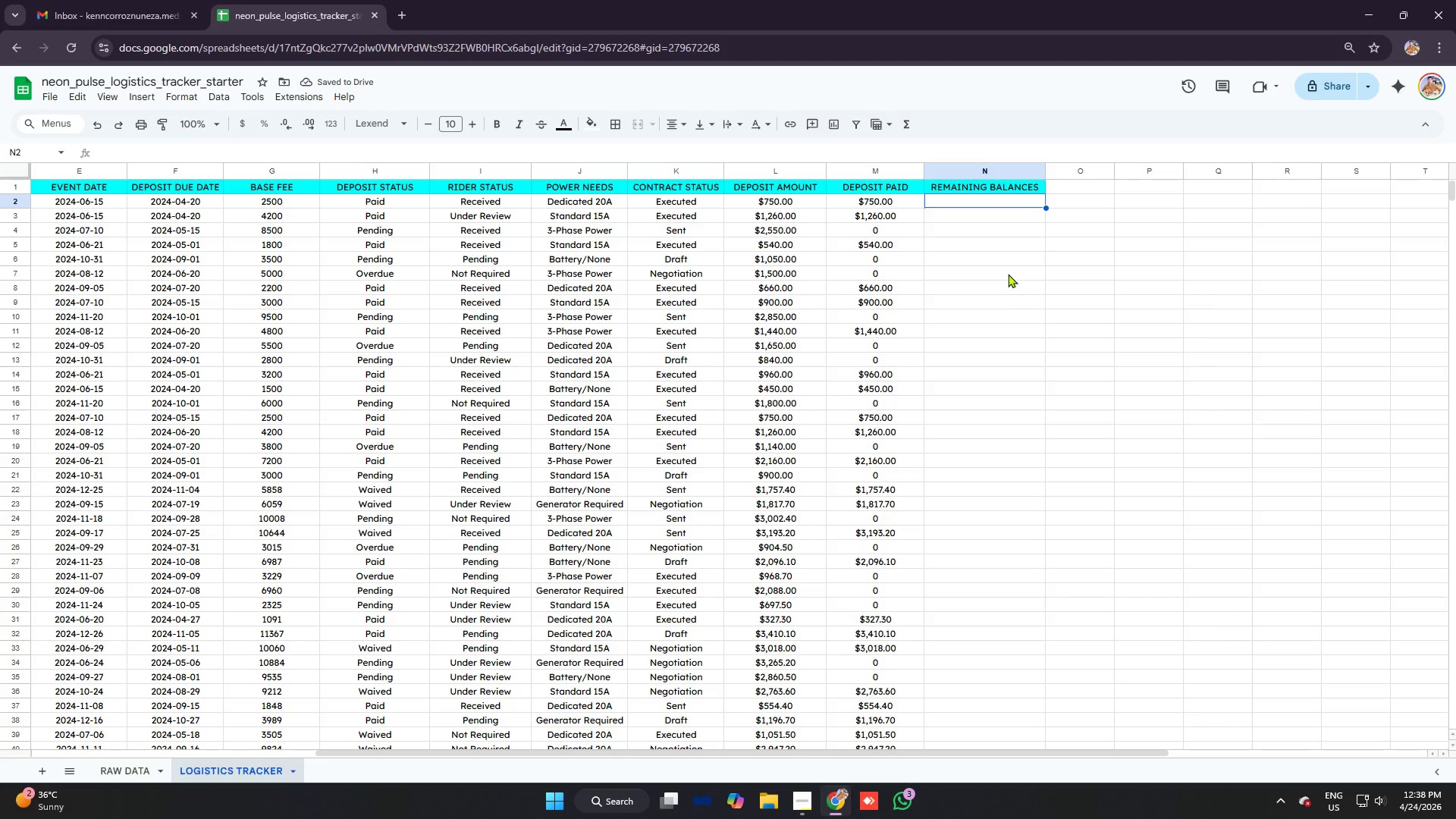 
type(=G2-M2)
 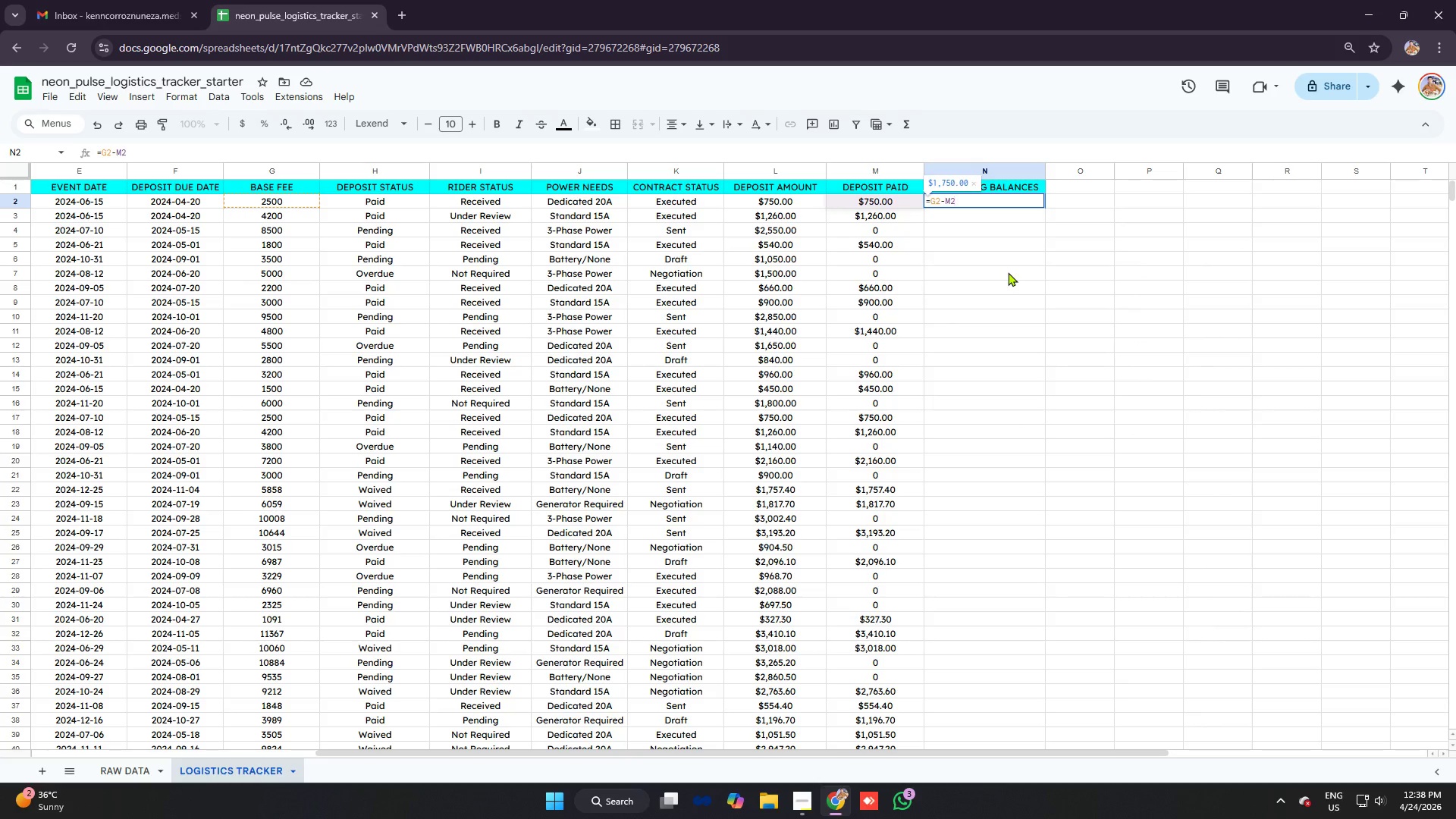 
key(Enter)
 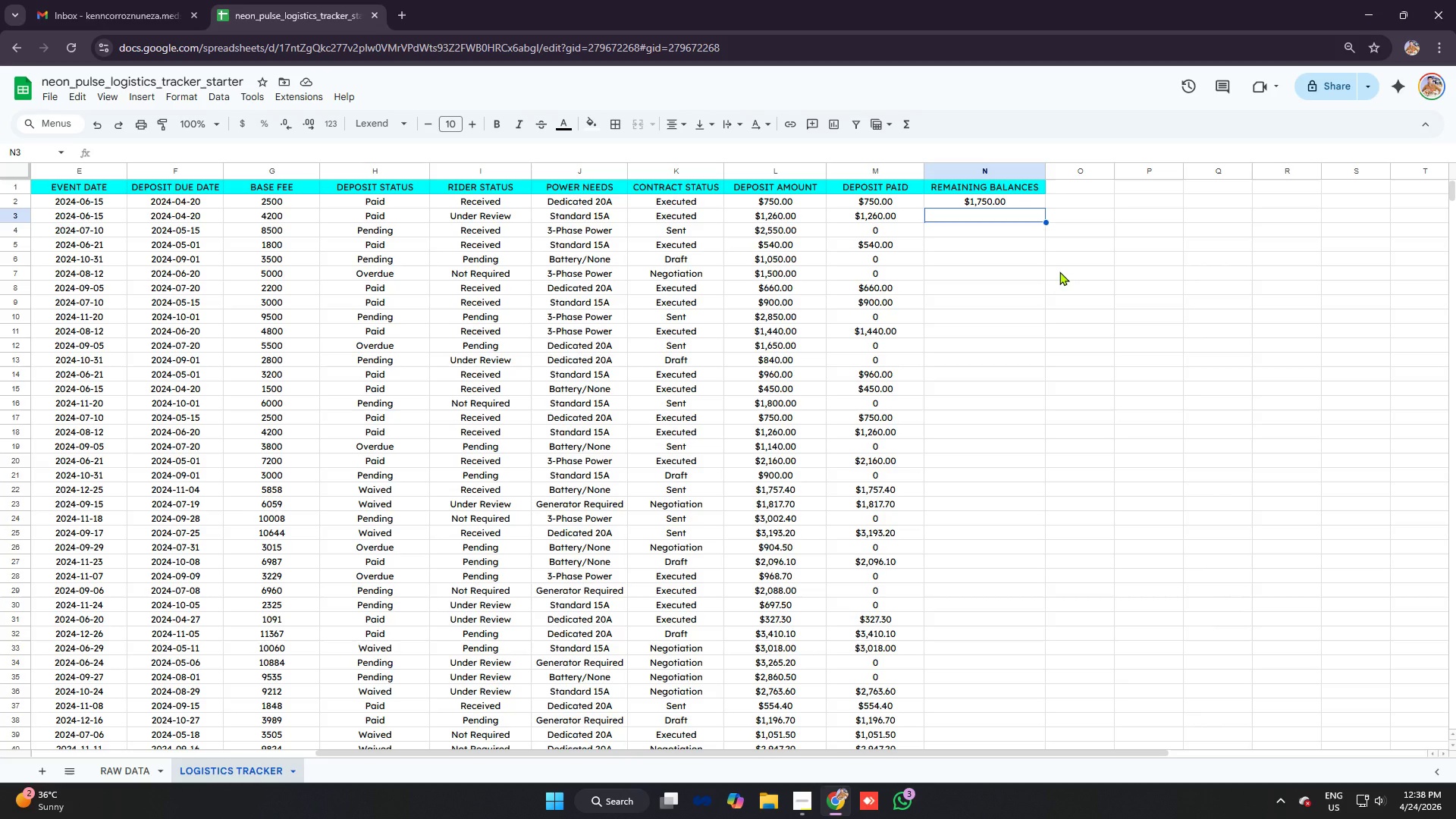 
wait(19.28)
 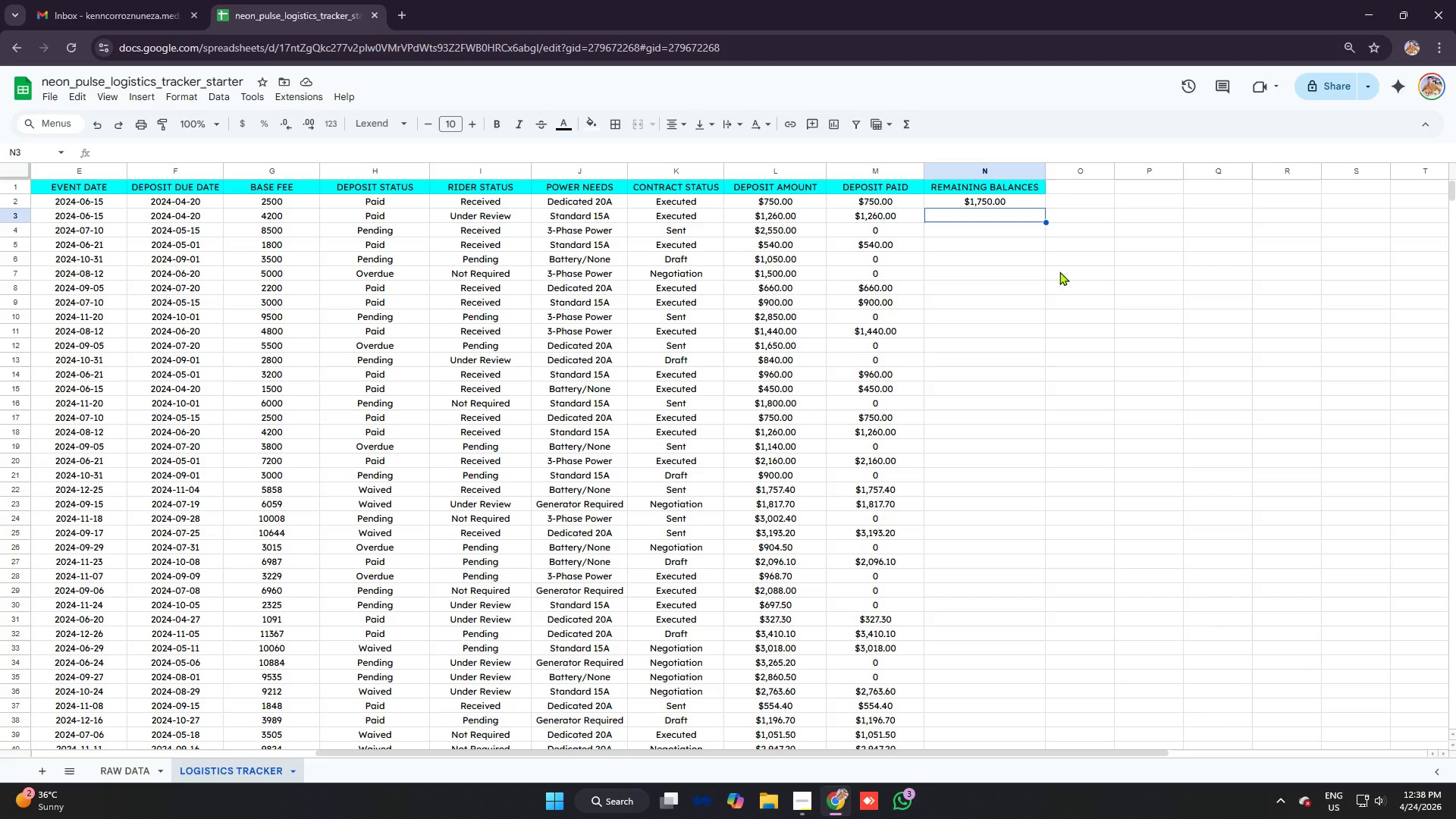 
key(Equal)
 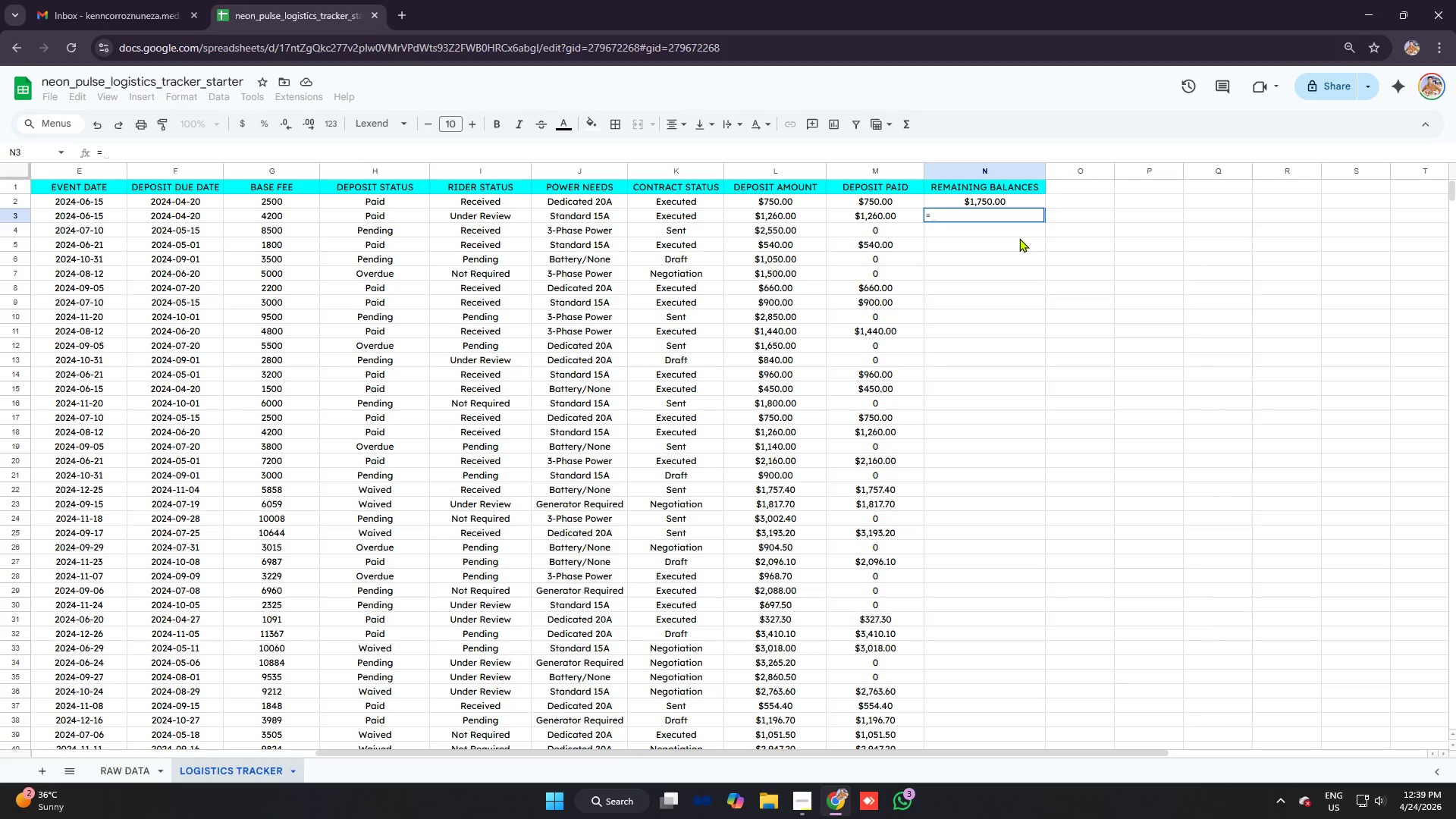 
key(G)
 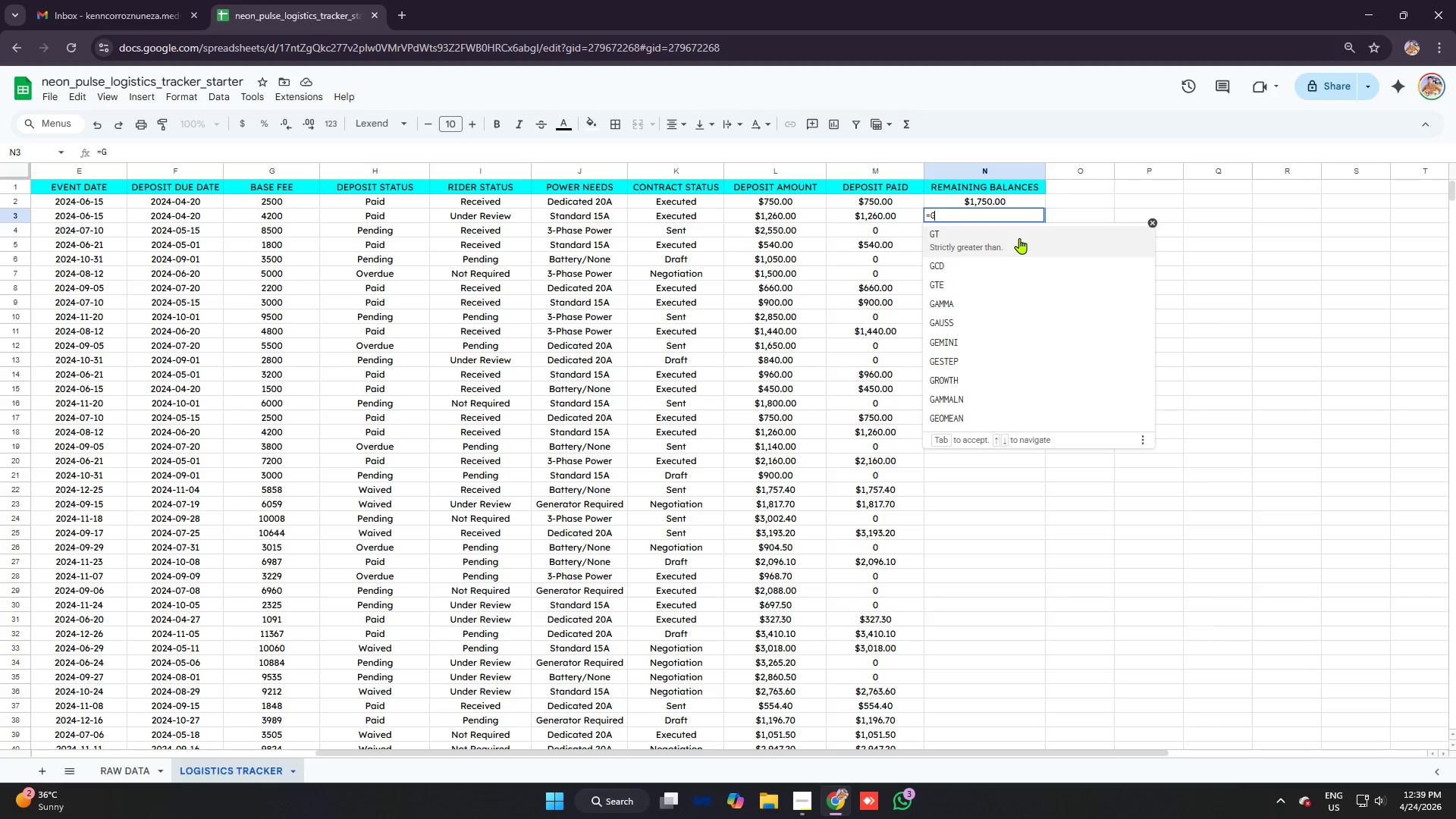 
key(Mute)
 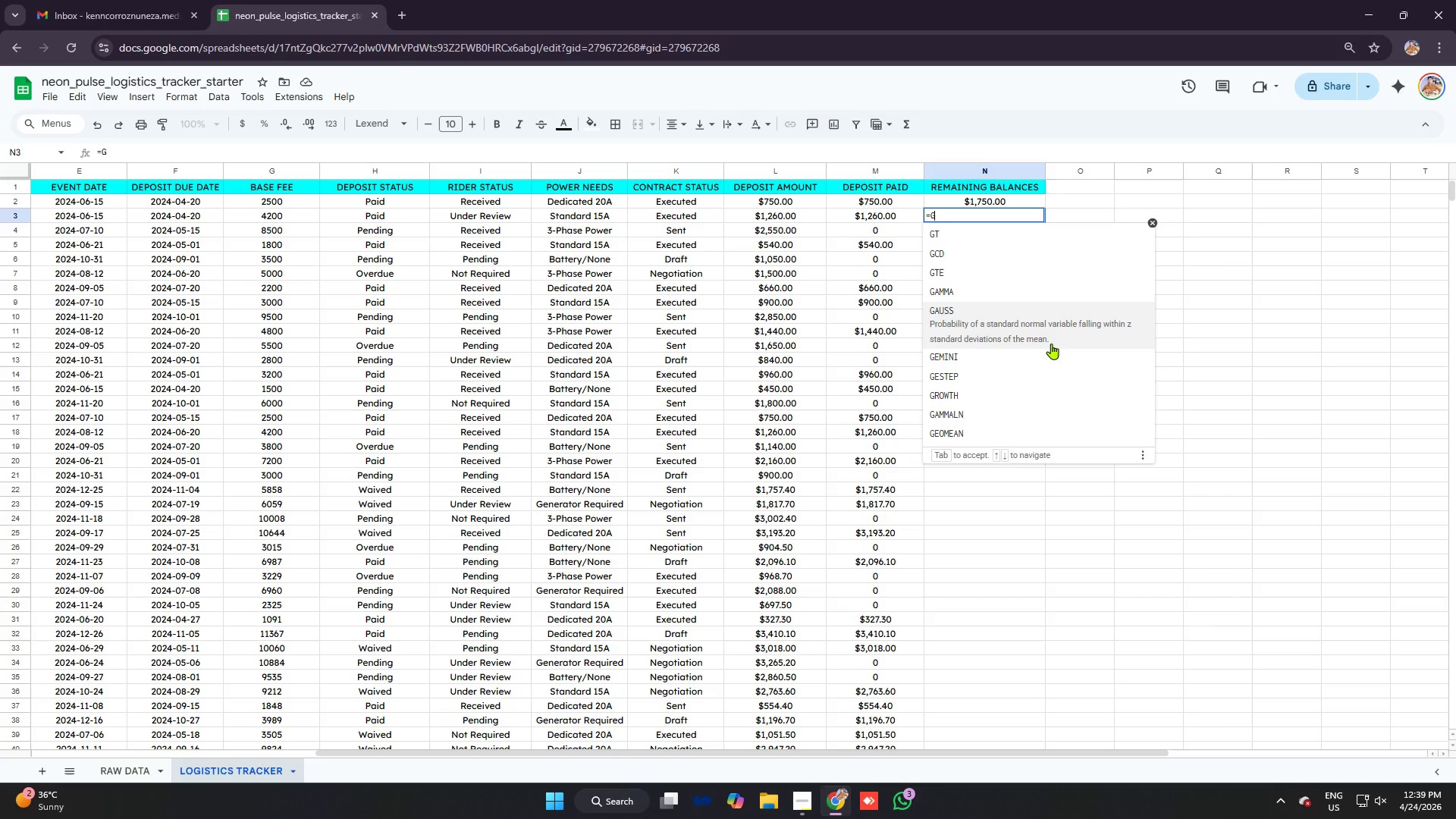 
type(2-M2)
 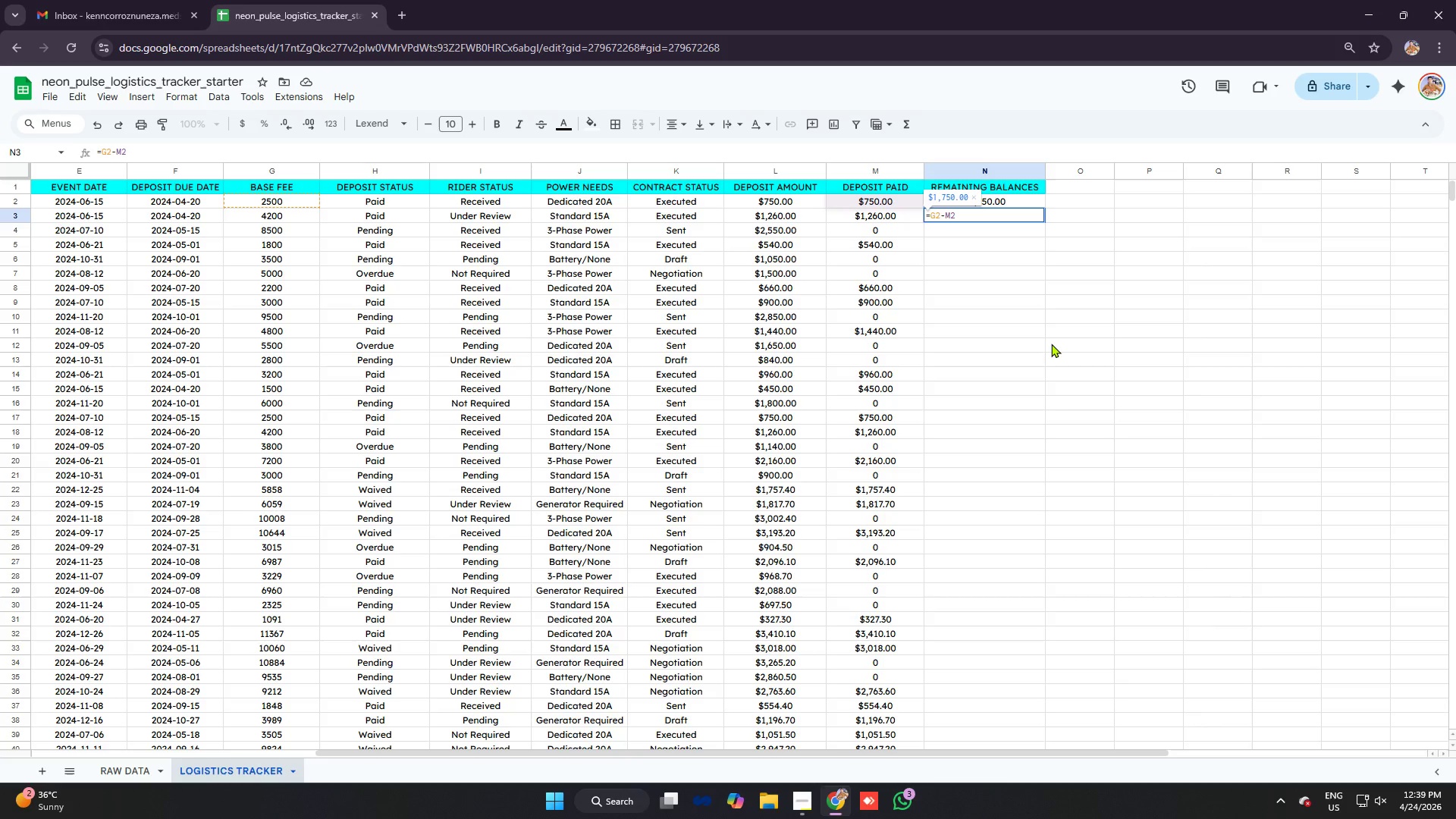 
wait(15.17)
 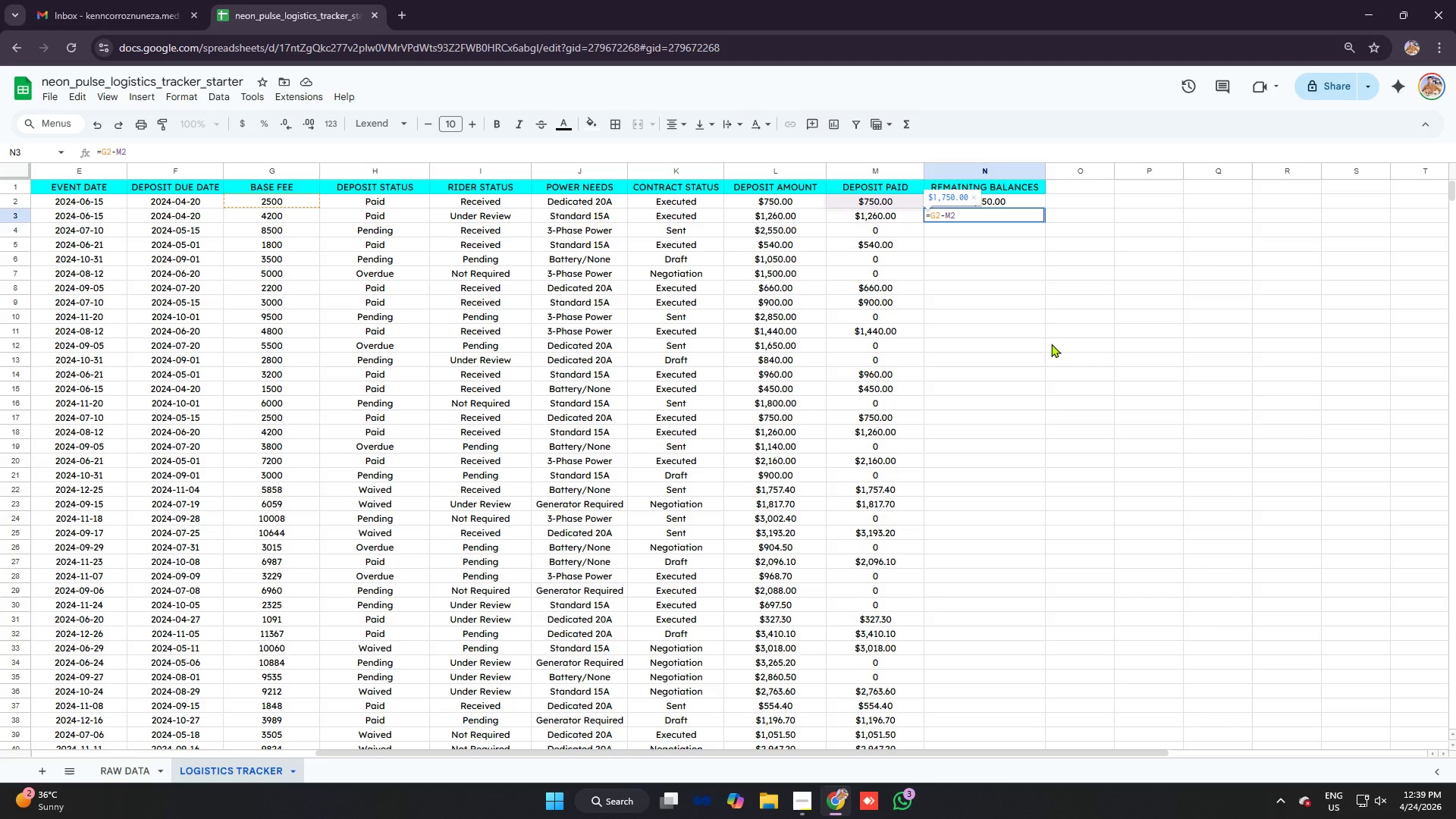 
key(Enter)
 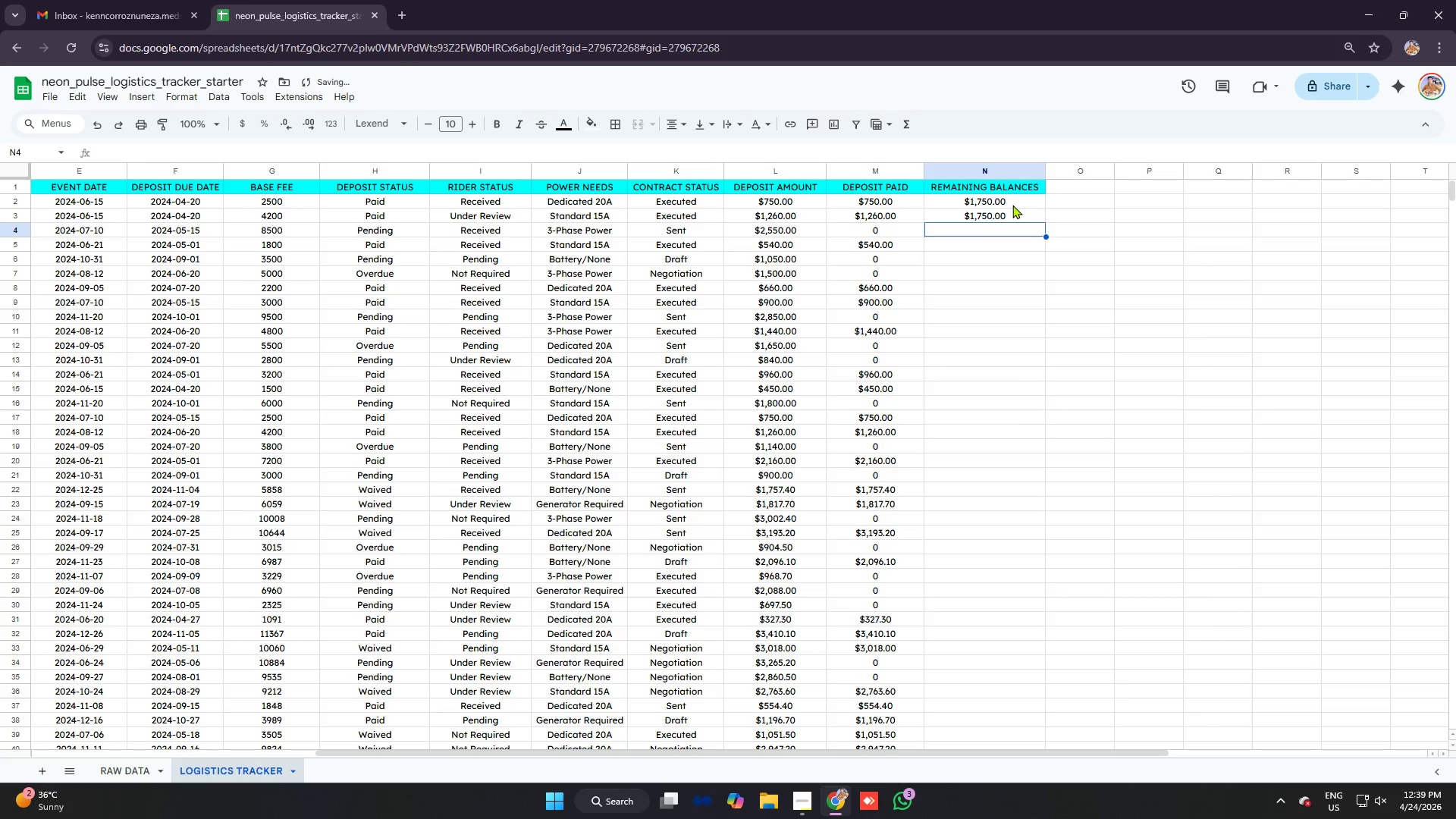 
left_click([1008, 201])
 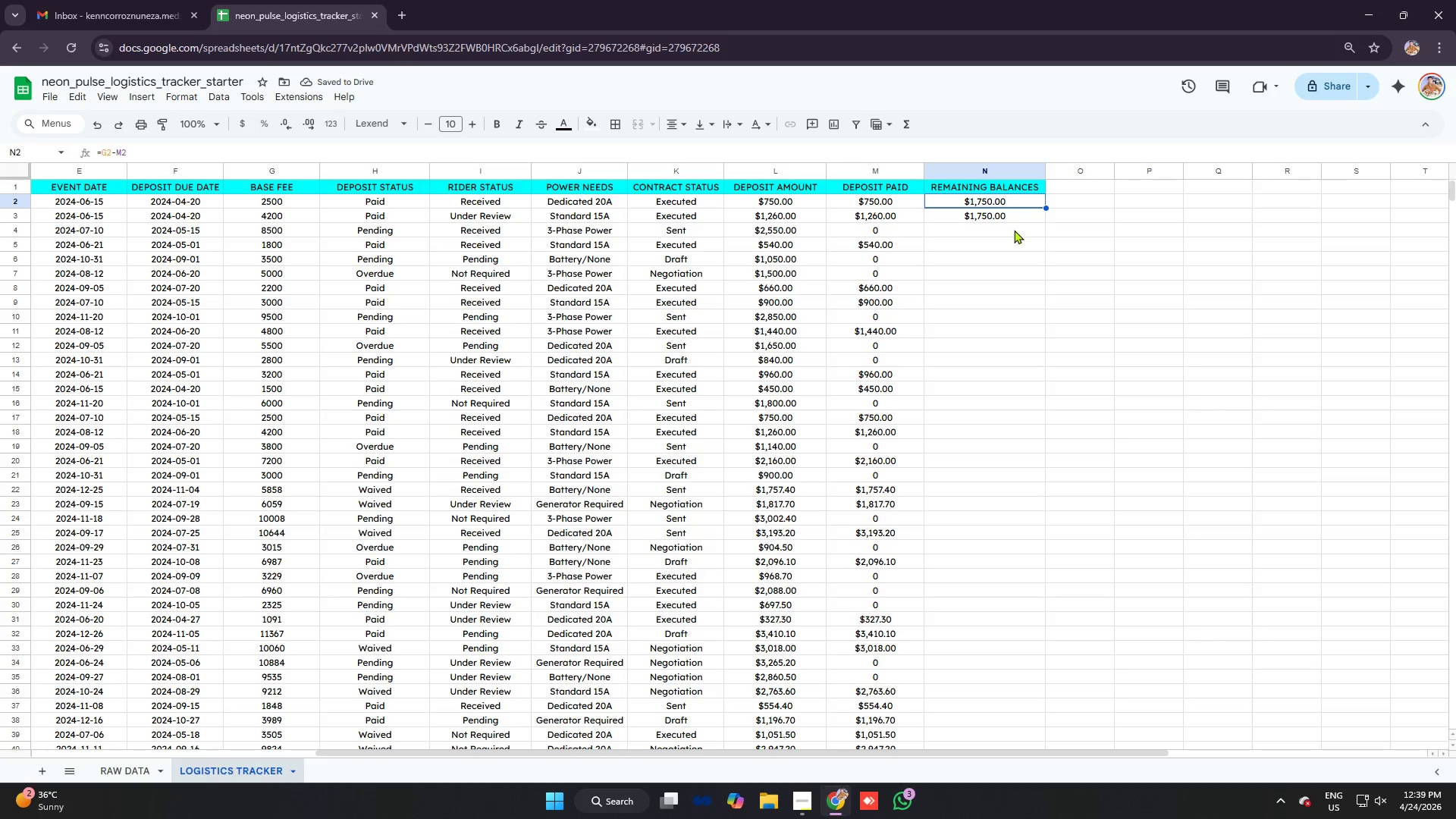 
key(ArrowDown)
 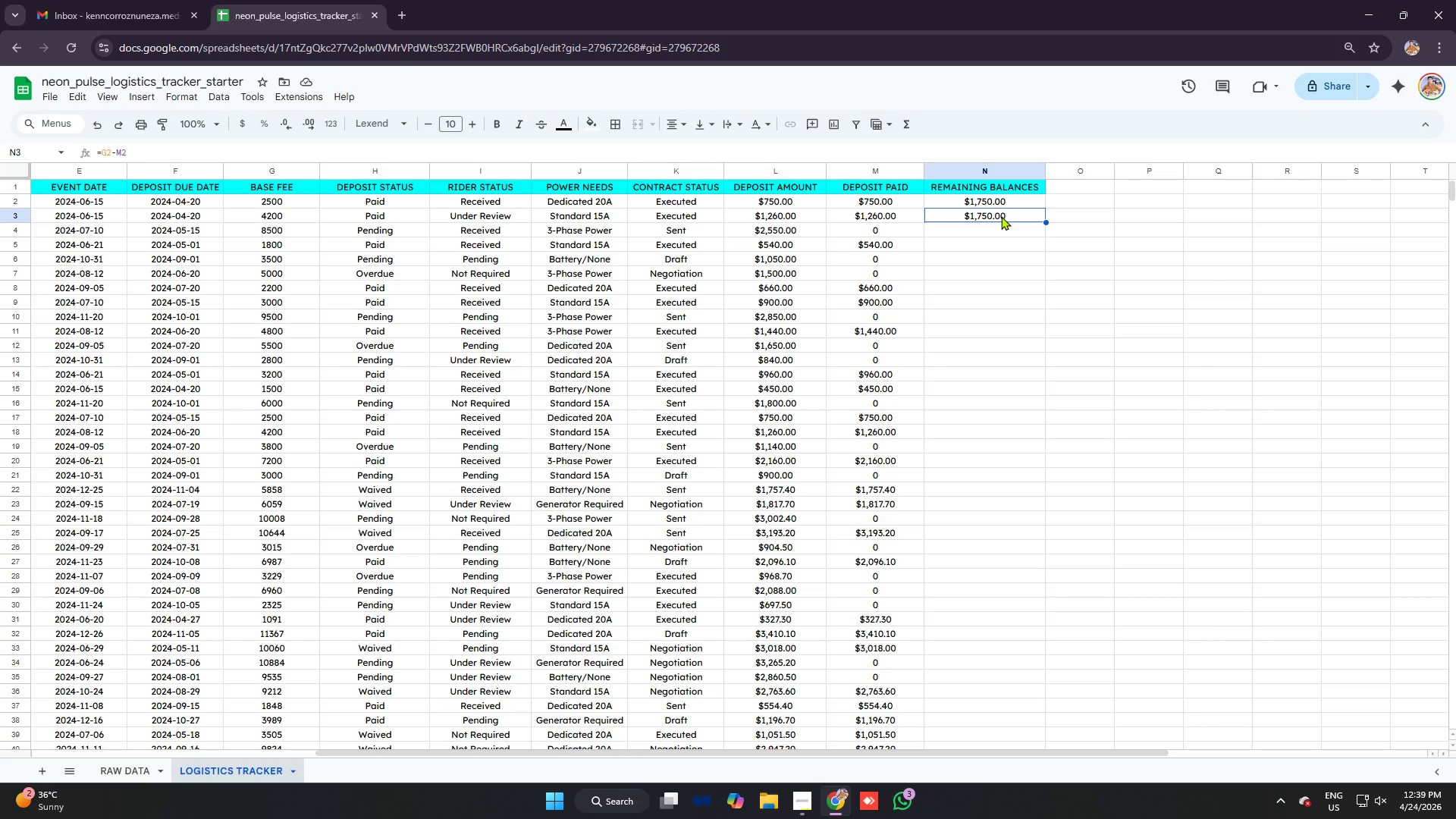 
key(Backspace)
 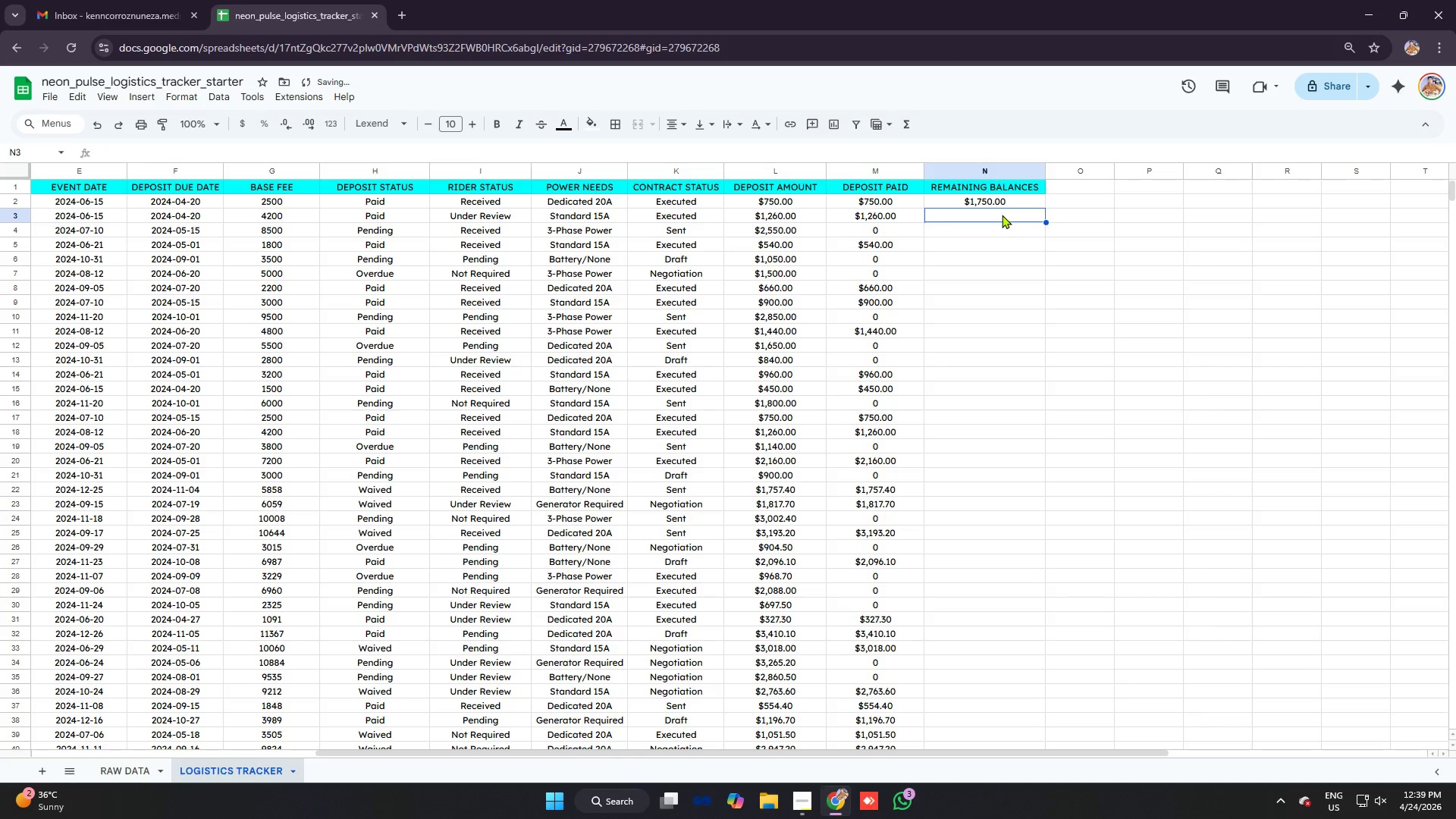 
key(Equal)
 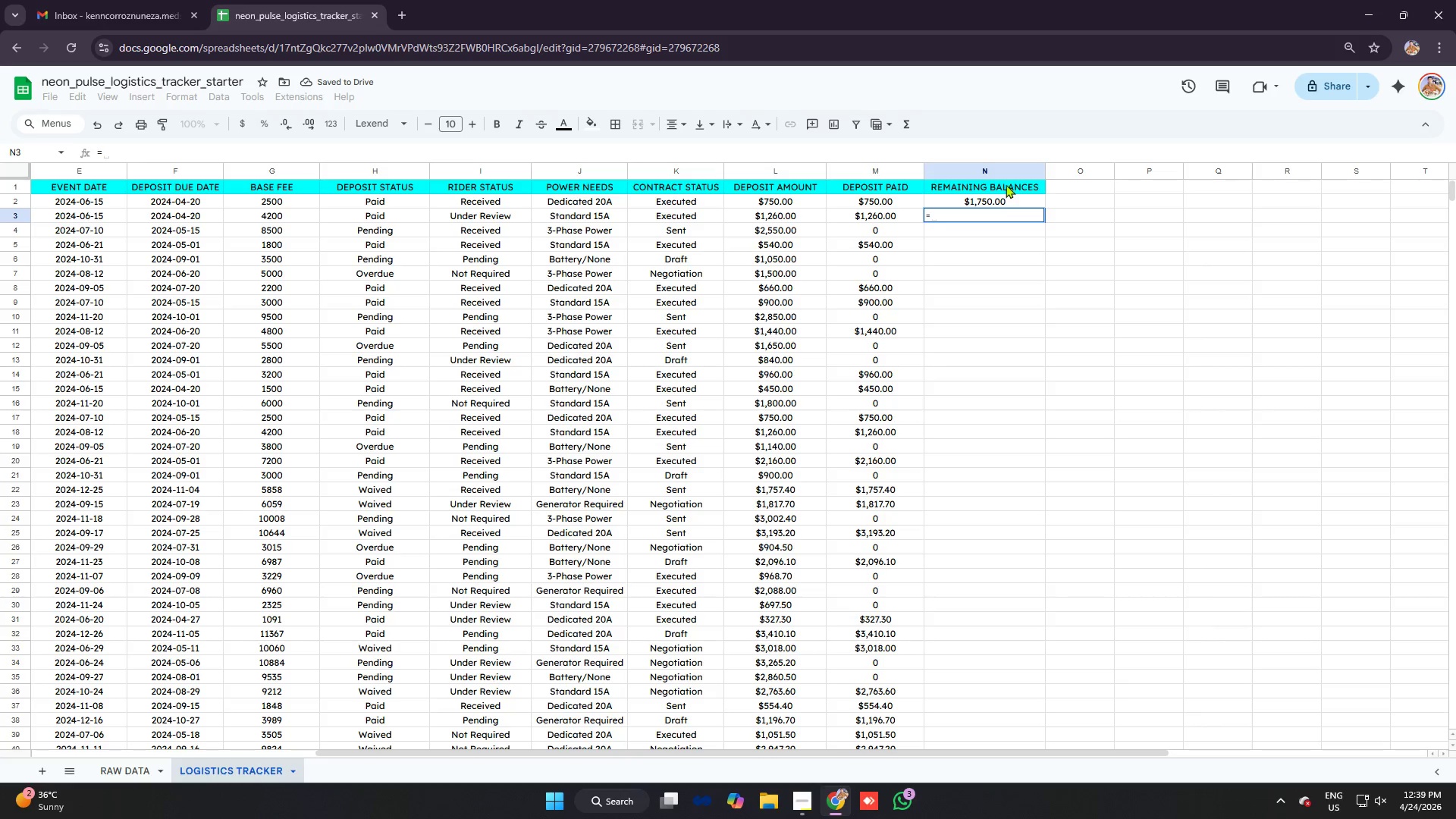 
wait(8.17)
 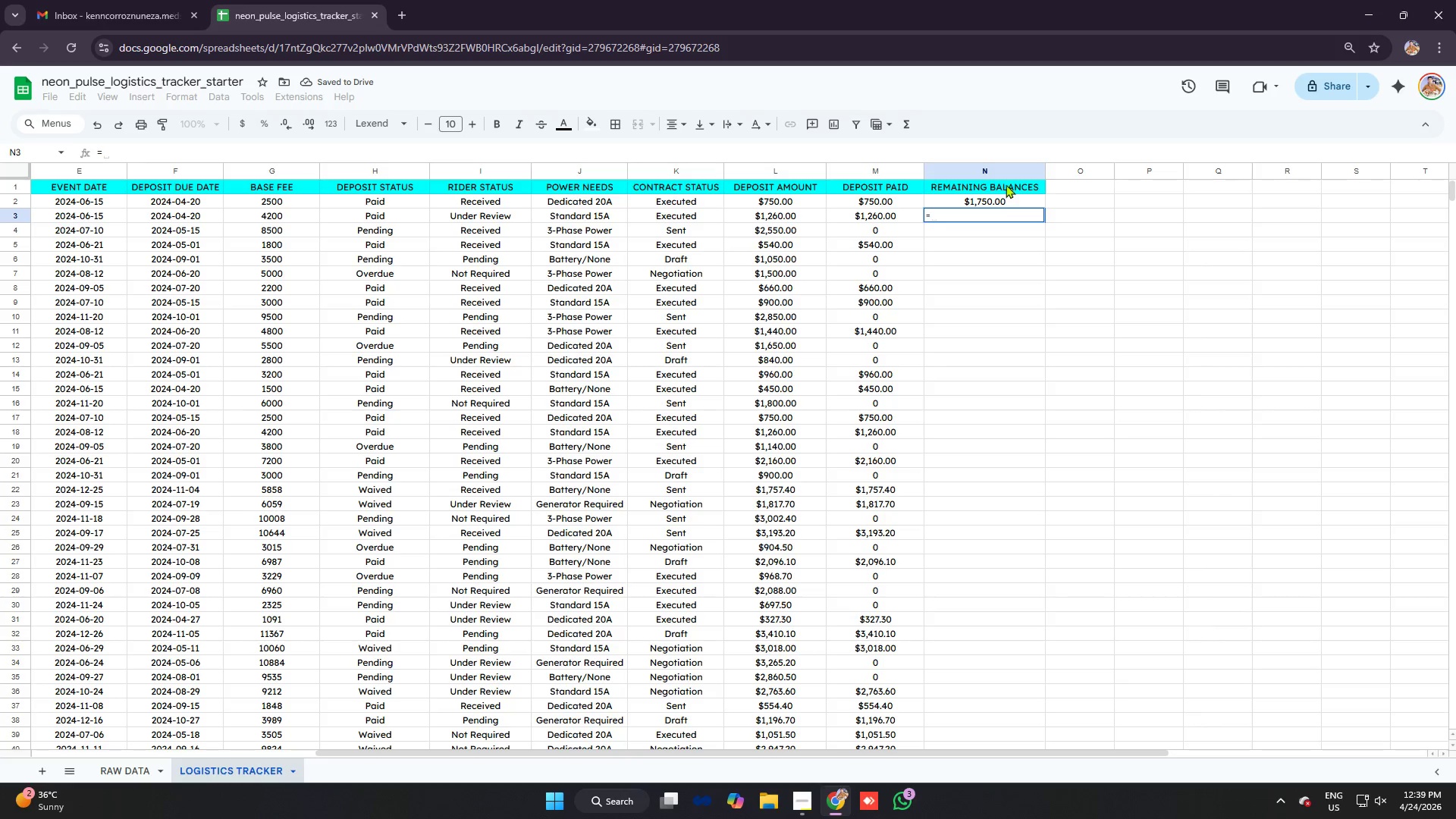 
type(G3-M3)
 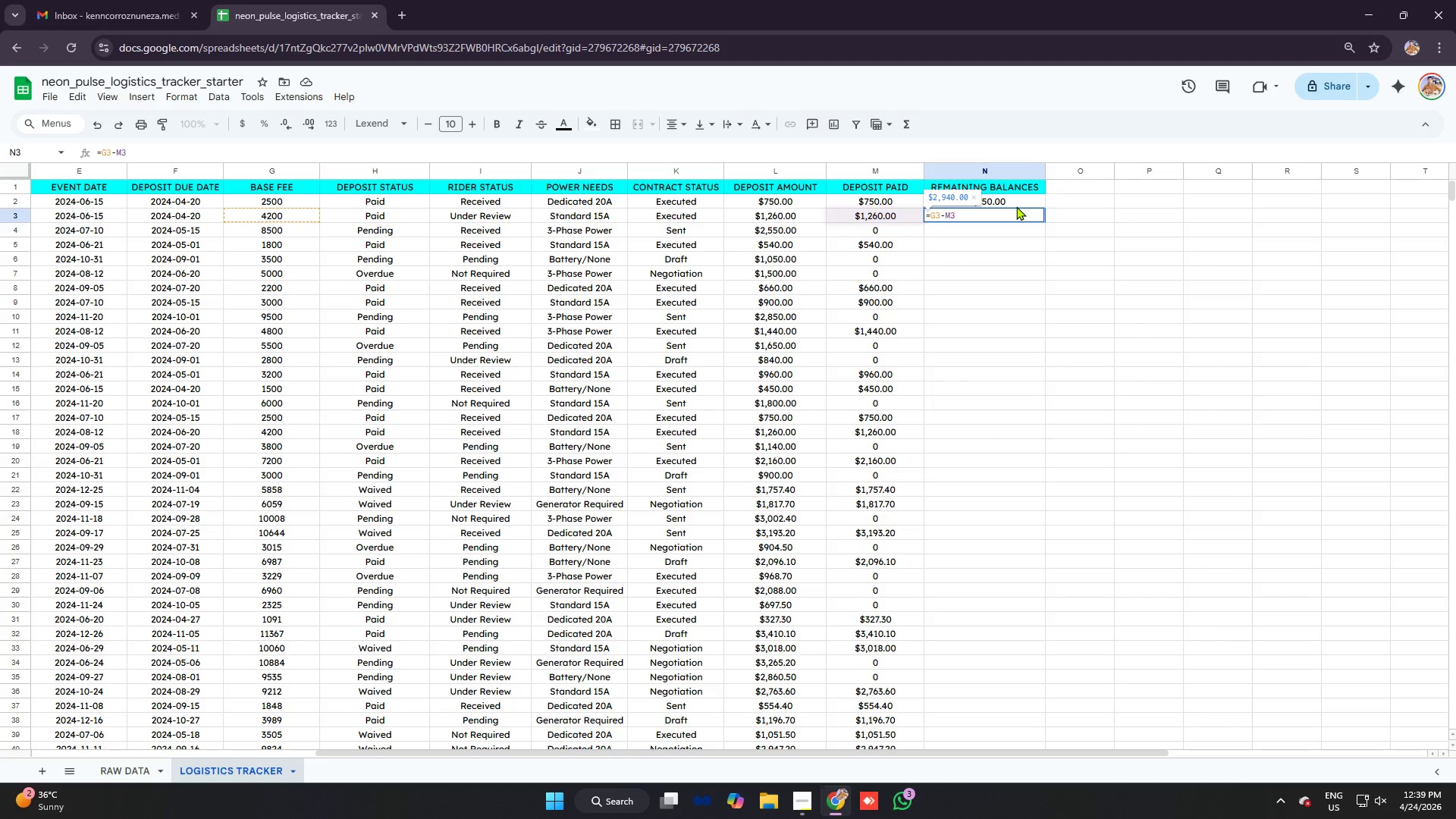 
key(Enter)
 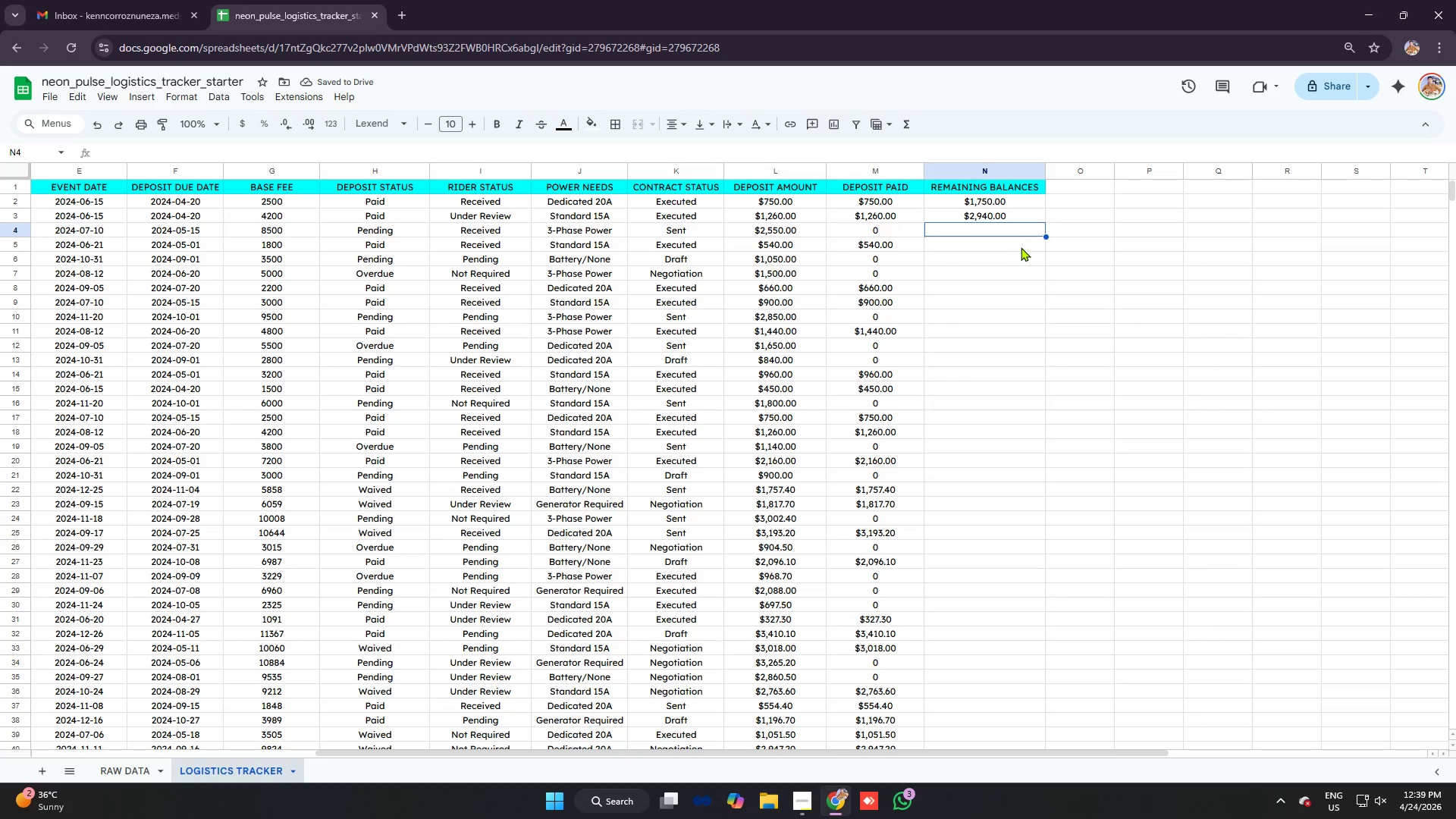 
wait(6.06)
 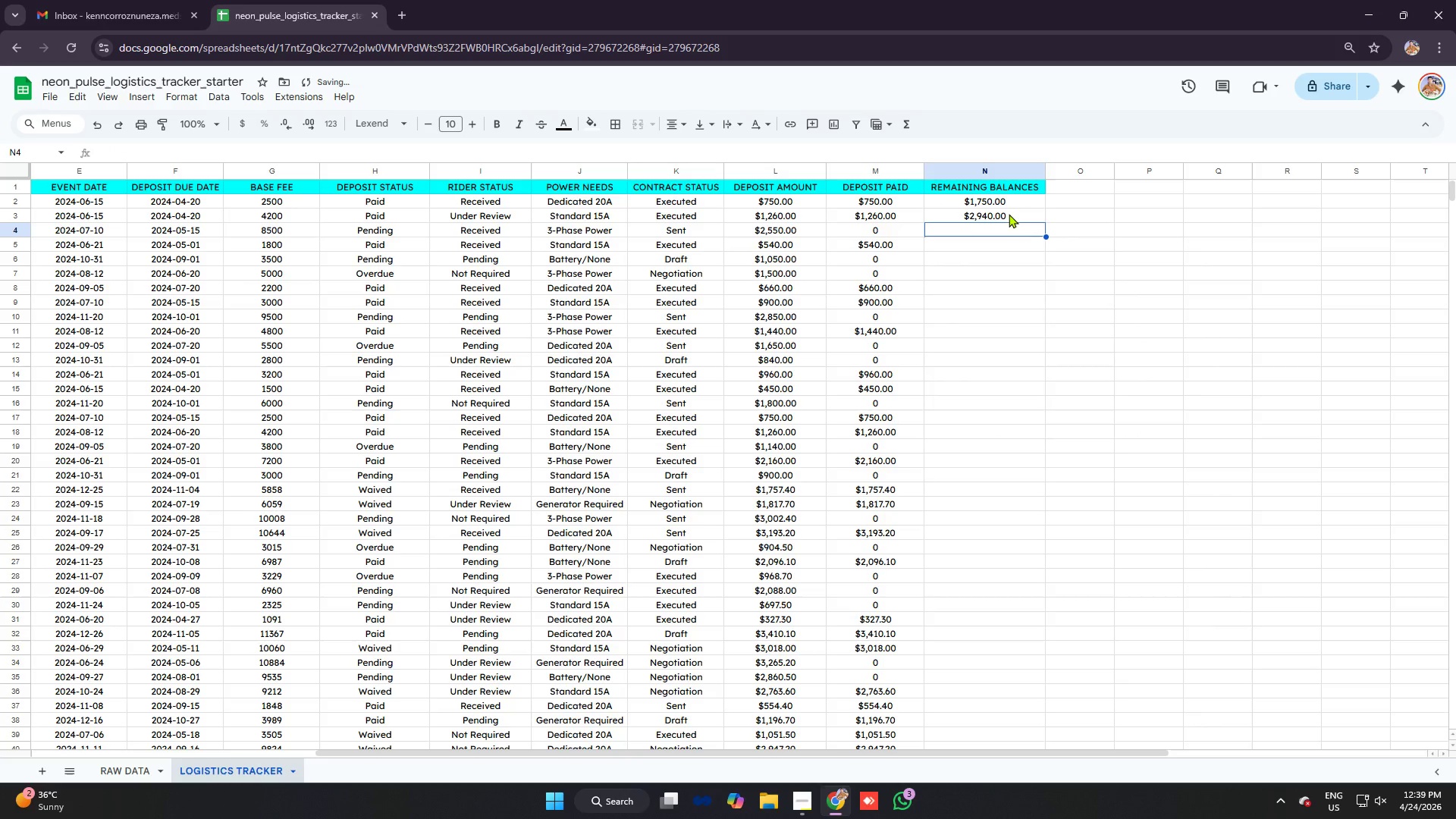 
type(=G4-M4)
 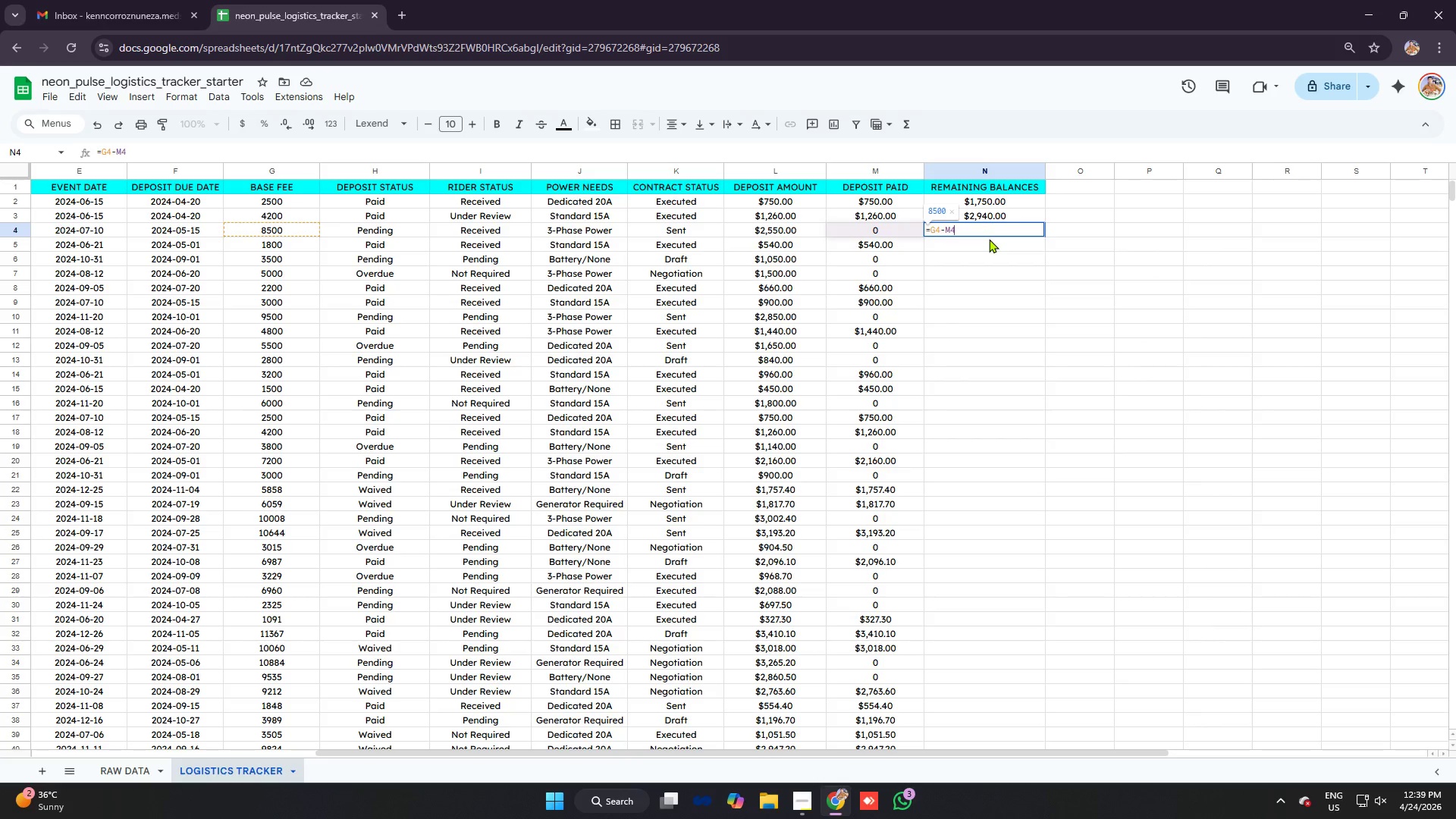 
key(Enter)
 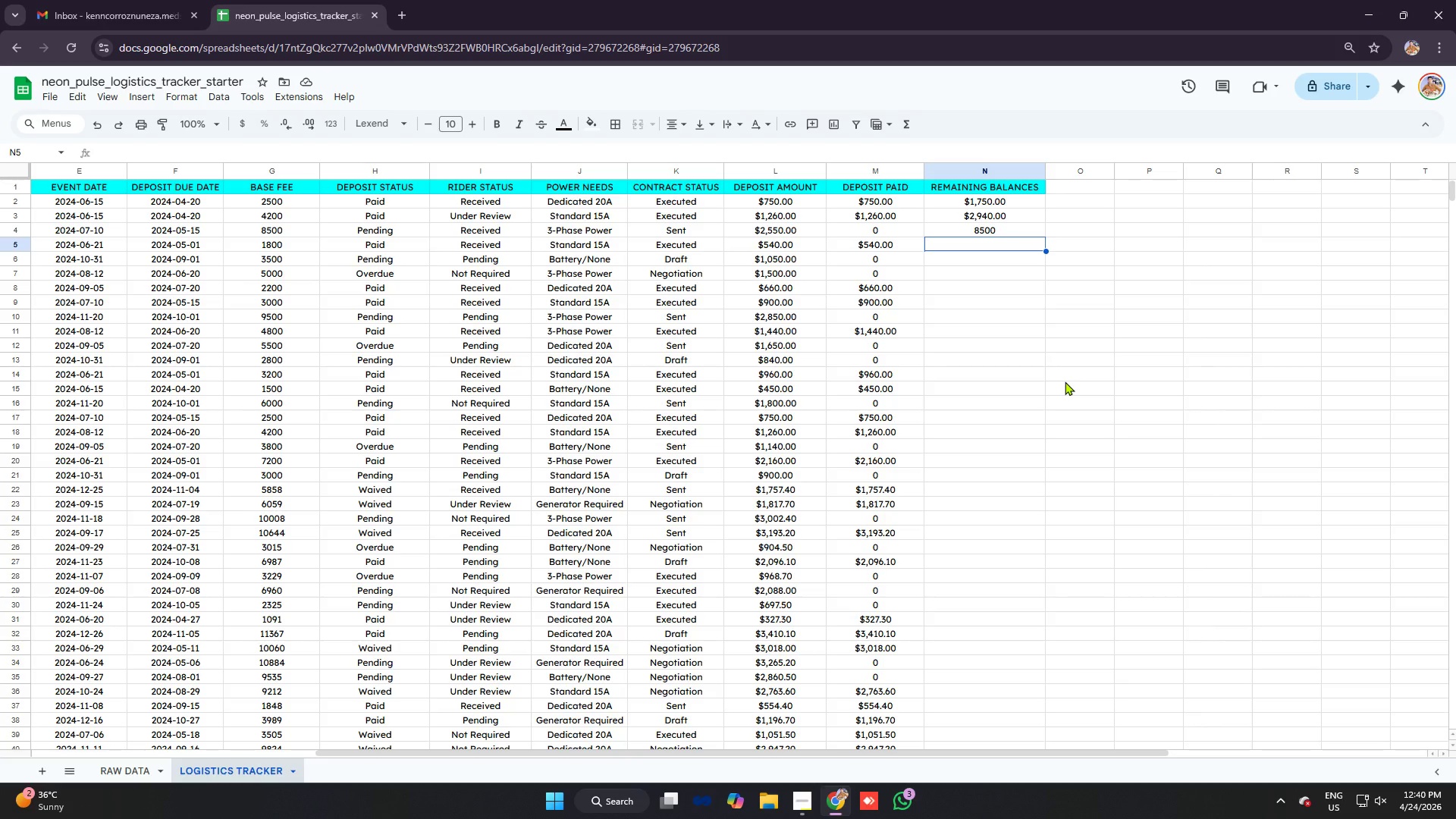 
wait(63.2)
 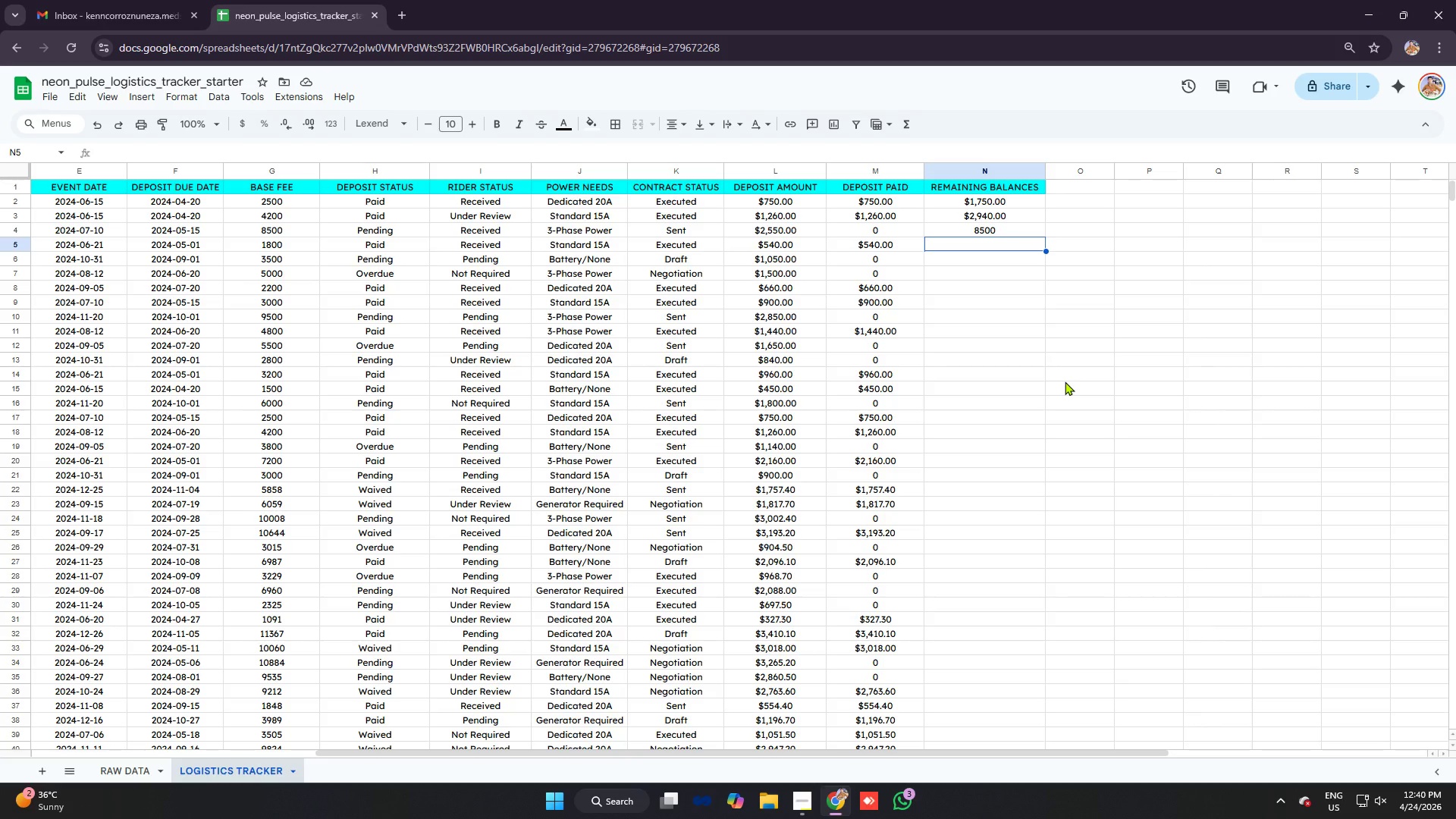 
key(Alt+AltLeft)
 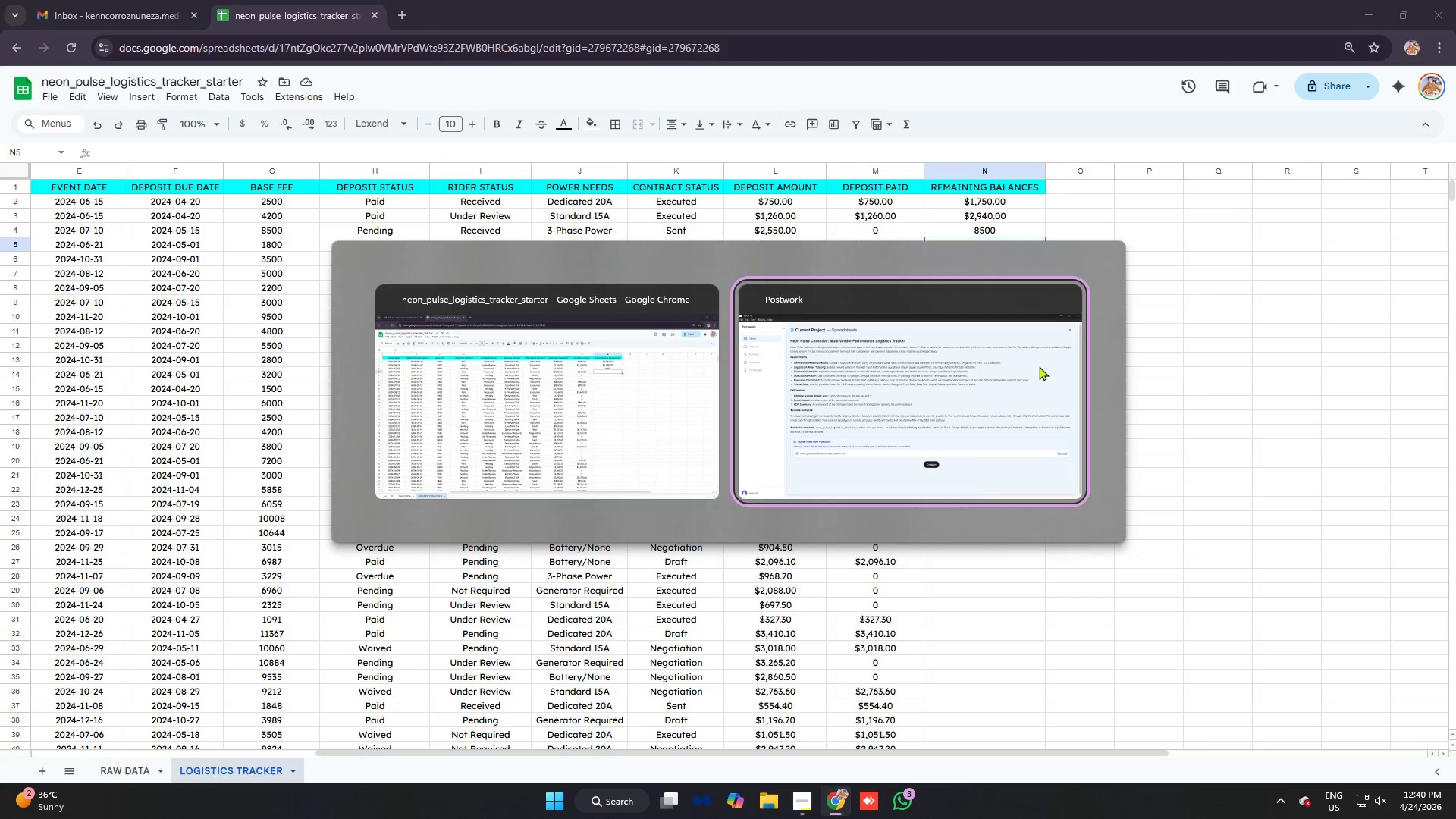 
key(Alt+Tab)